 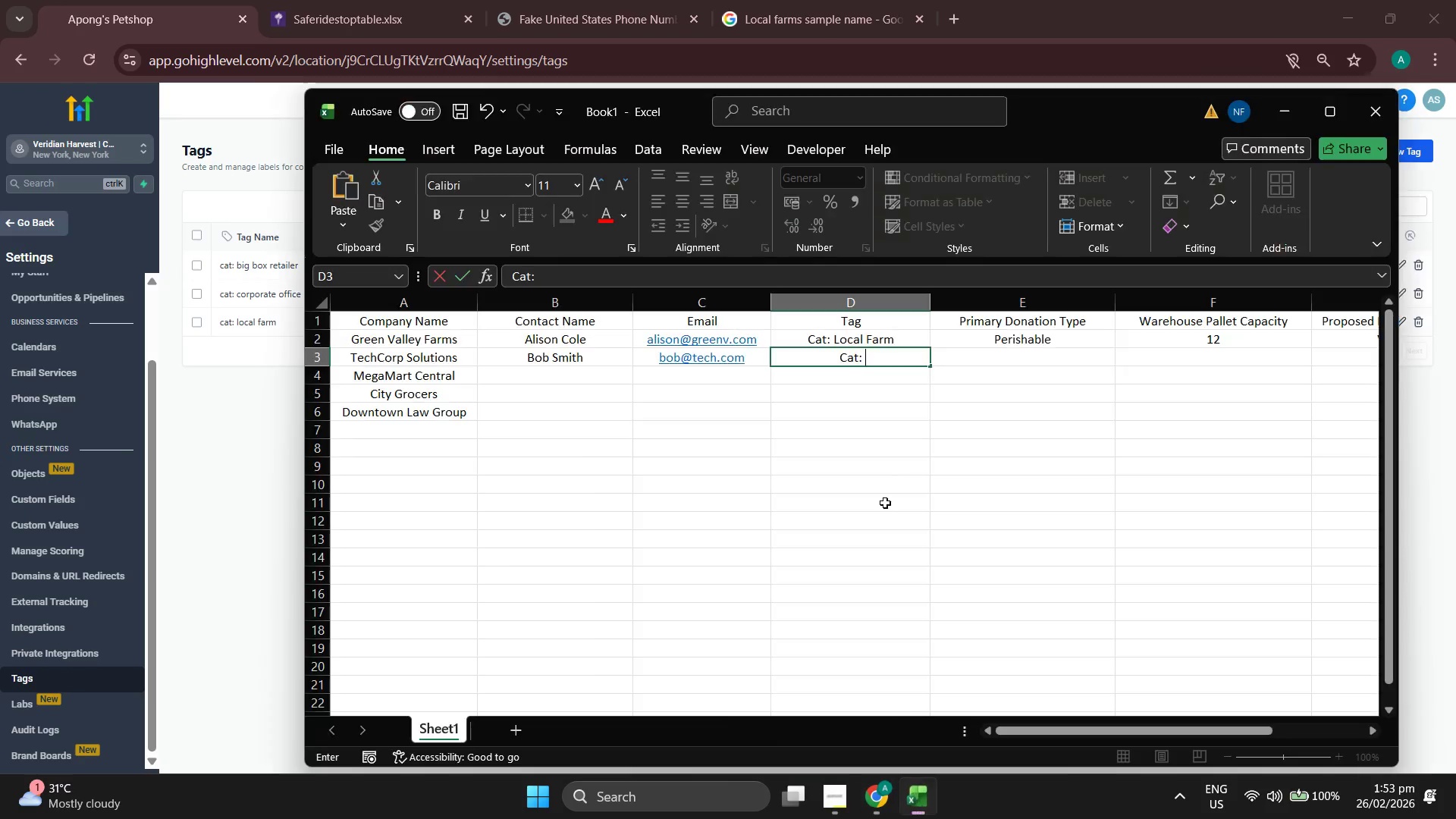 
type(Cop)
key(Backspace)
type(rporae)
key(Backspace)
type(te Office Groups)
 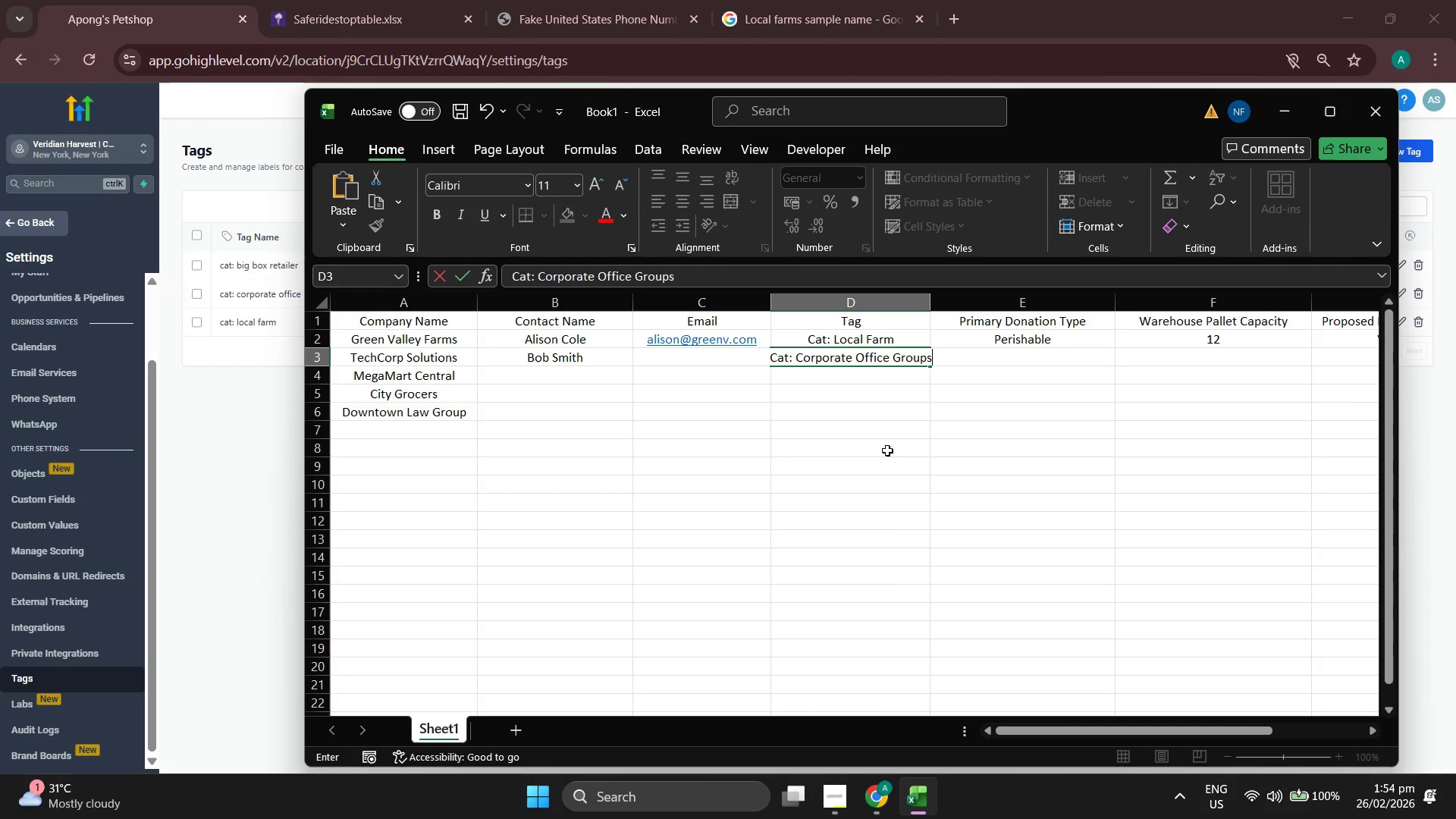 
left_click([887, 450])
 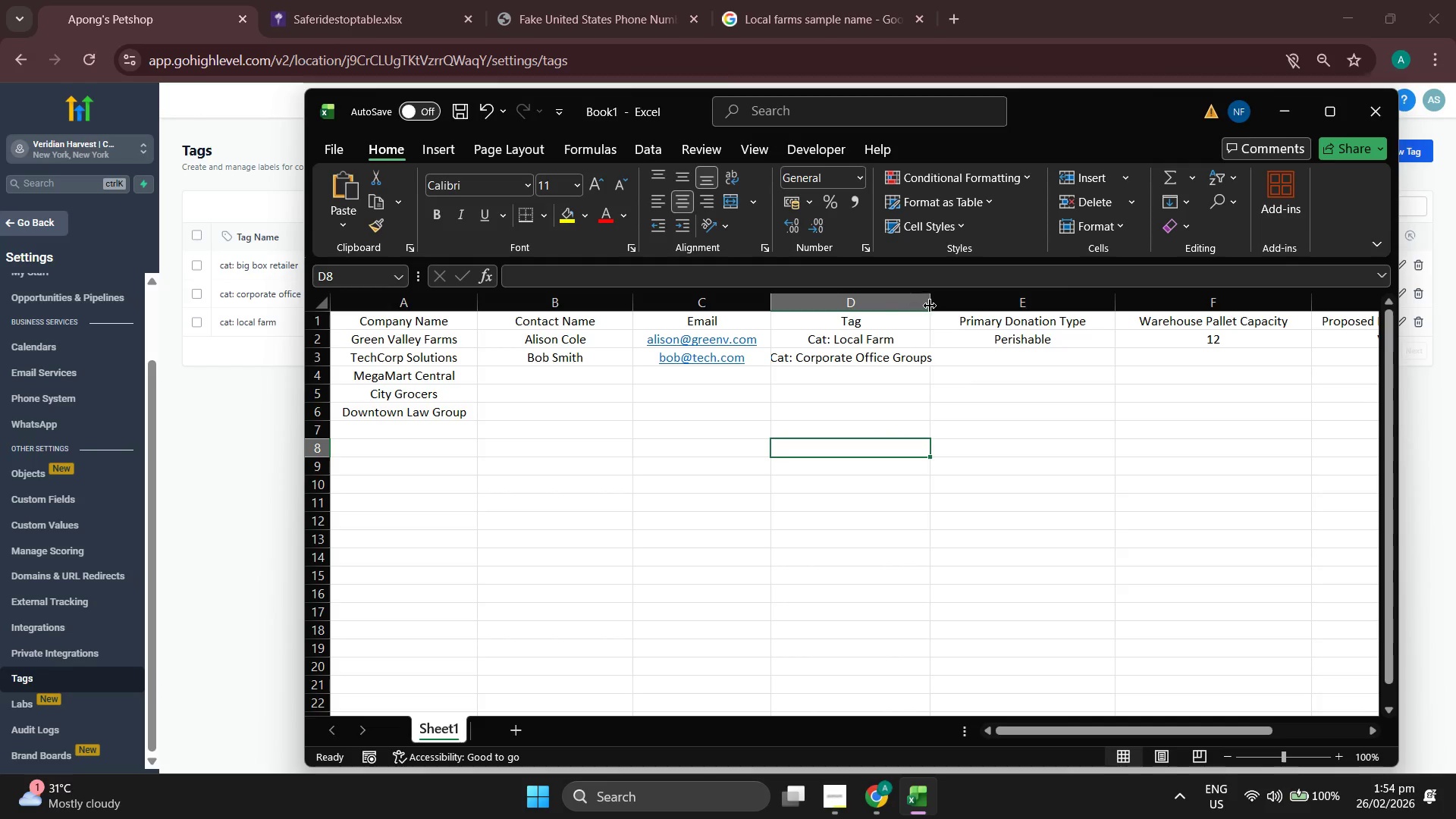 
left_click_drag(start_coordinate=[930, 306], to_coordinate=[950, 306])
 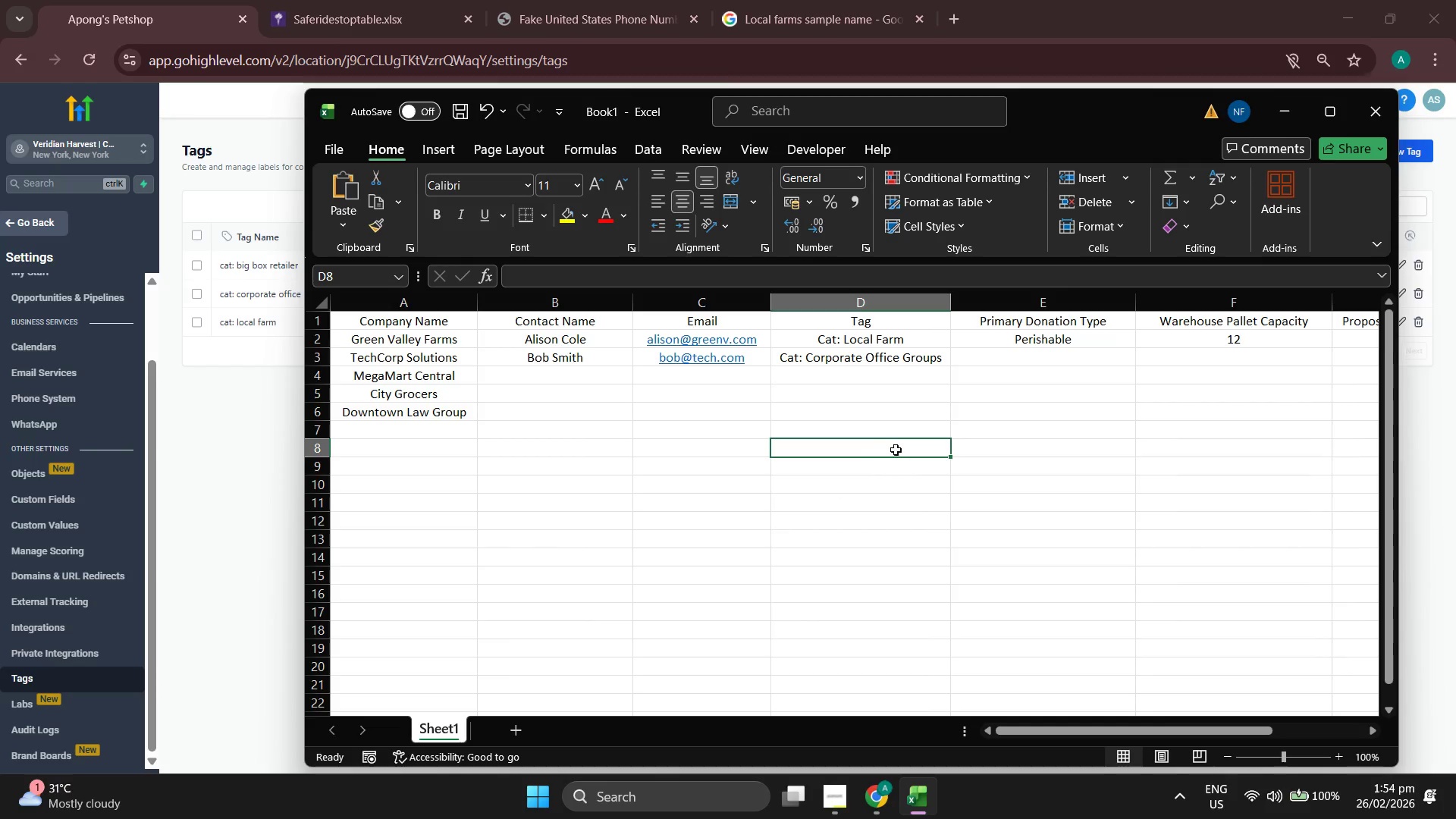 
wait(5.22)
 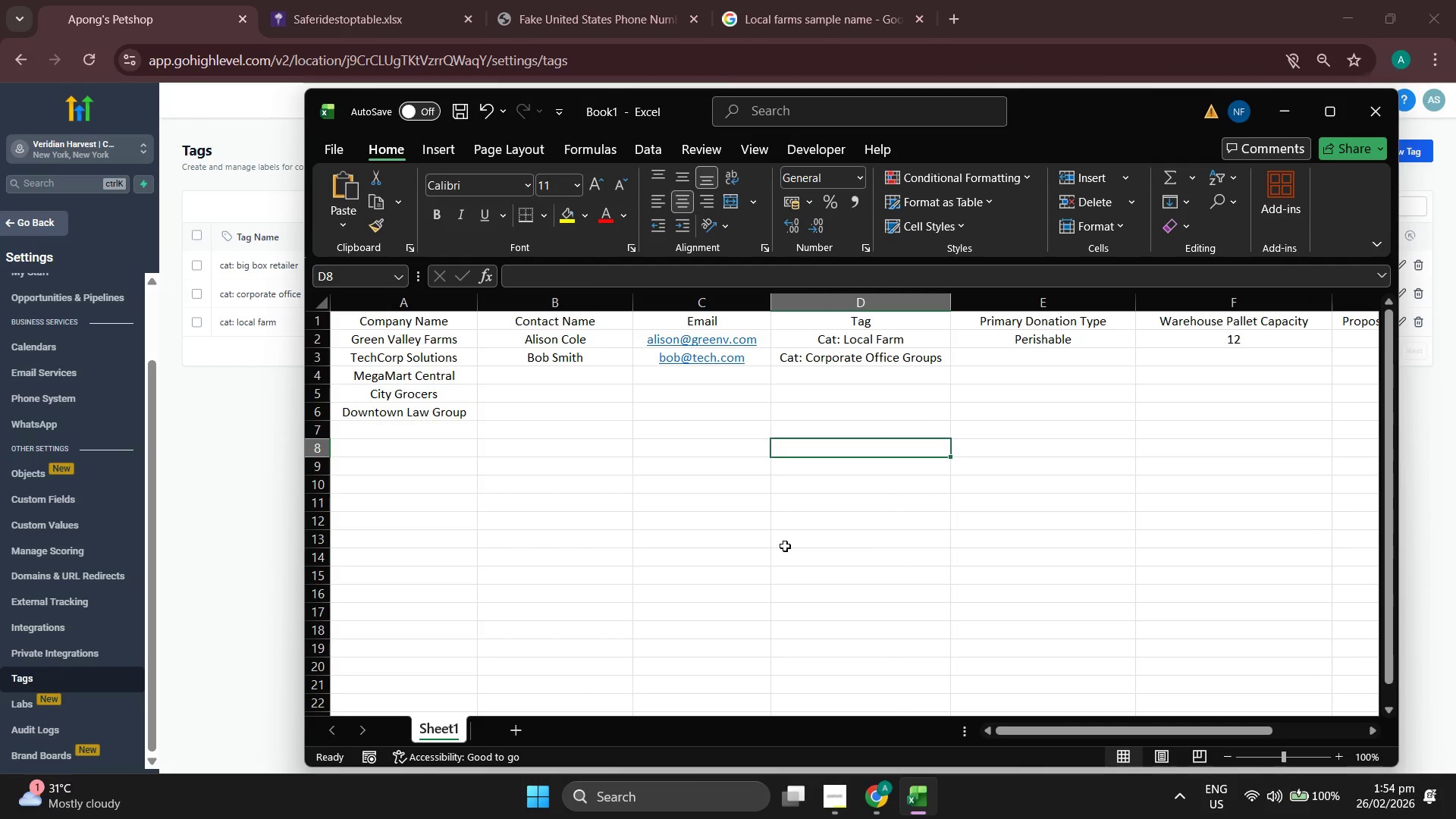 
left_click([1030, 364])
 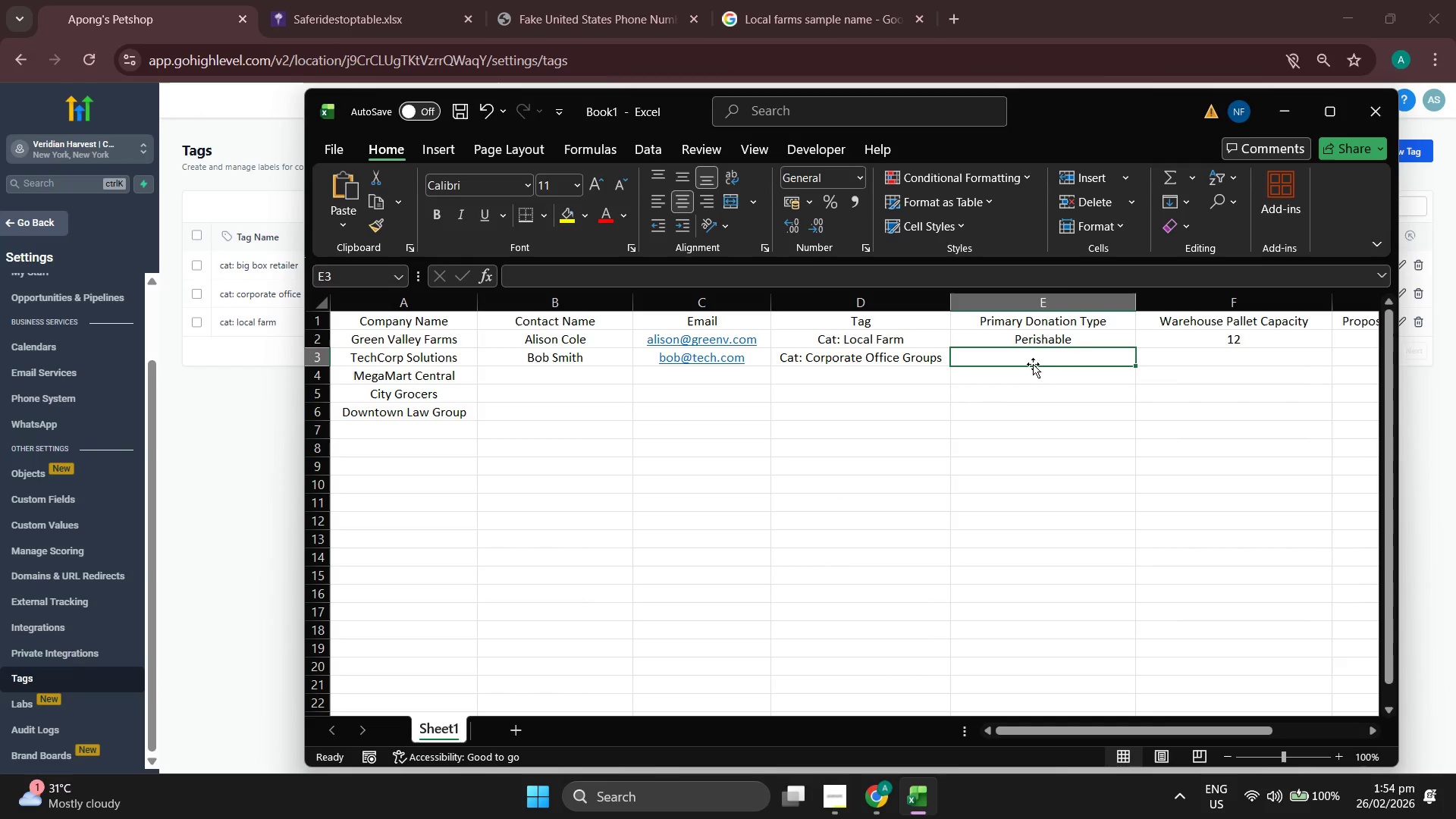 
wait(5.28)
 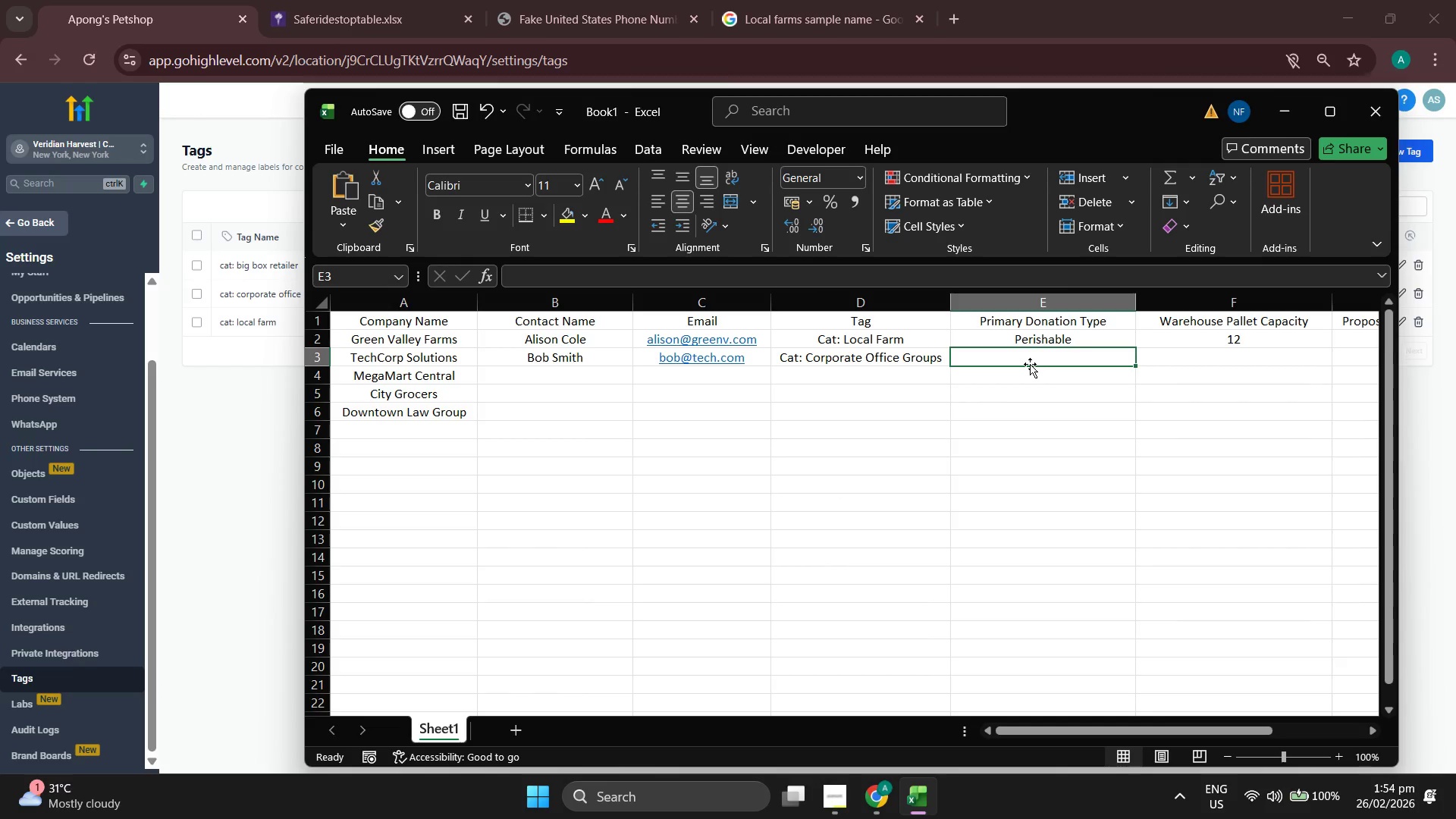 
type(Labor)
 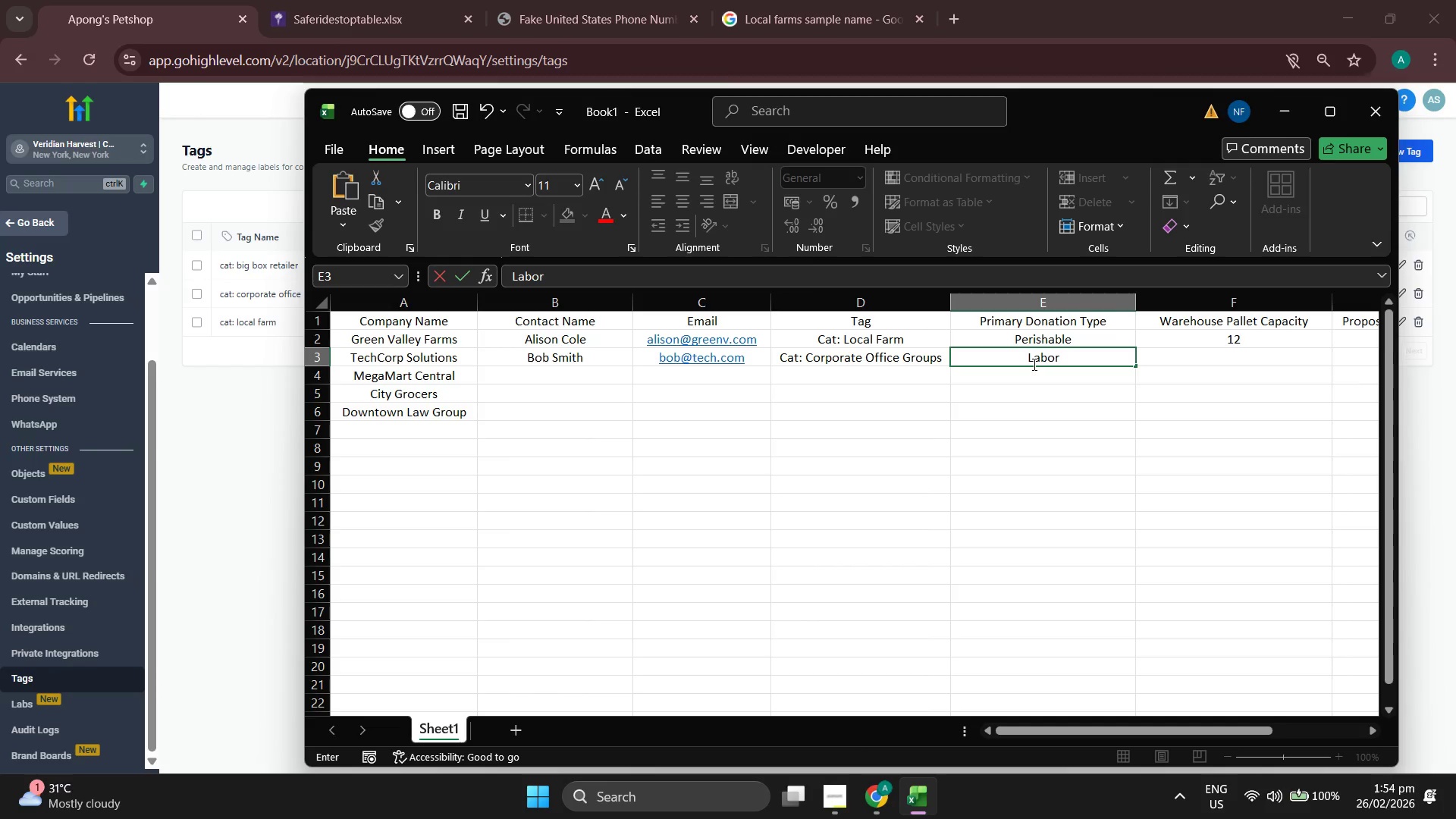 
left_click([1194, 362])
 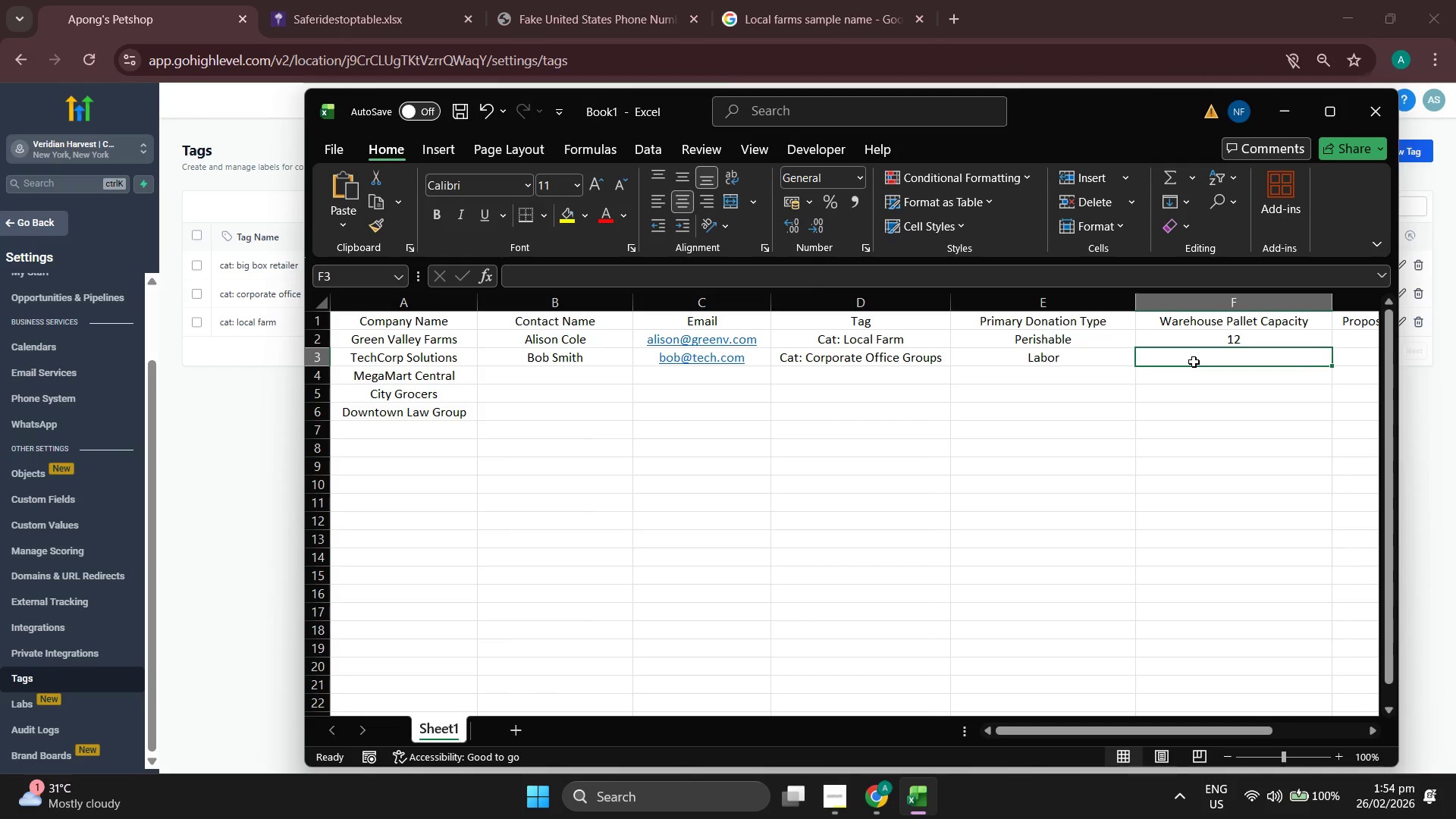 
key(0)
 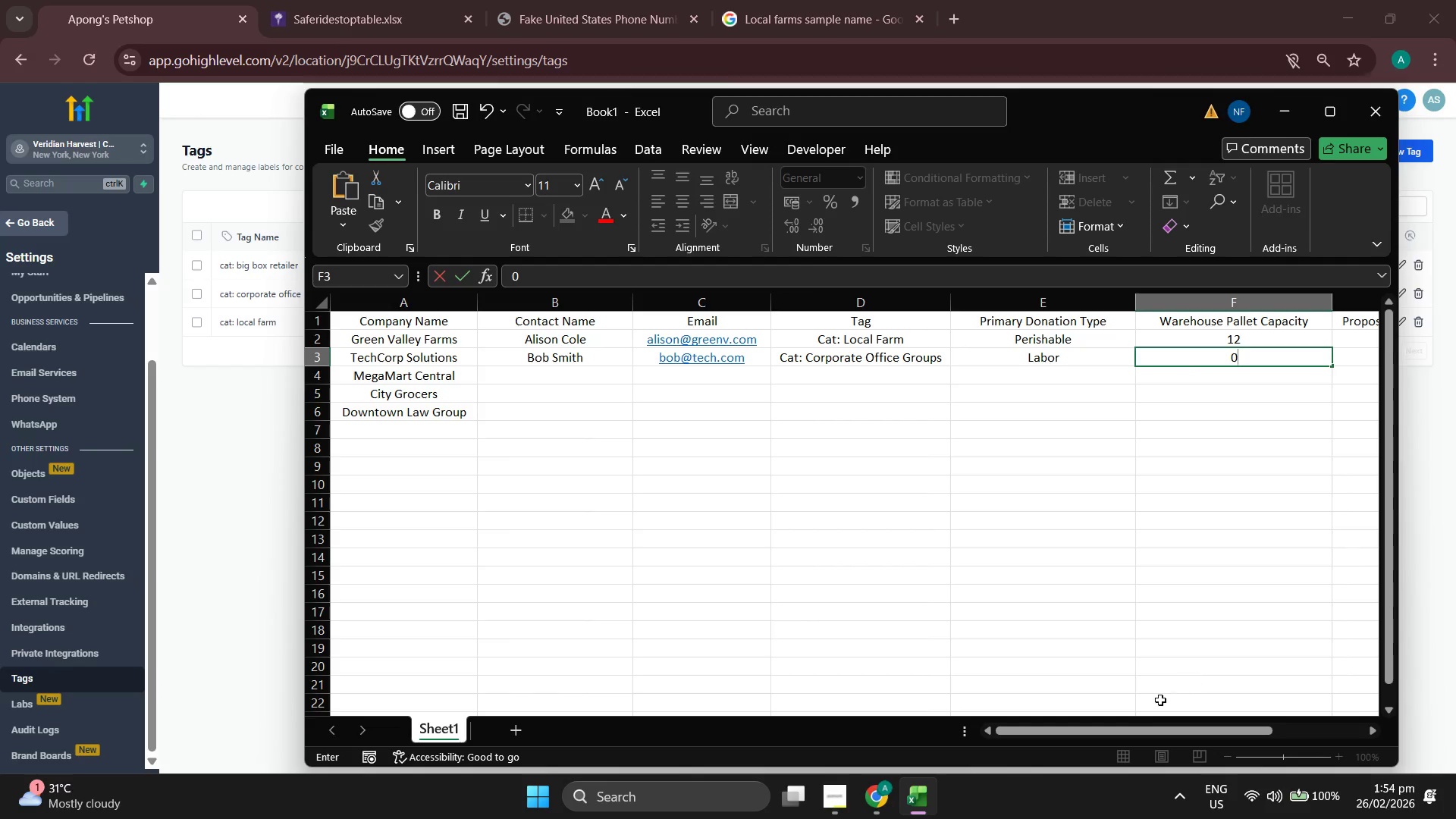 
left_click_drag(start_coordinate=[1136, 728], to_coordinate=[1176, 729])
 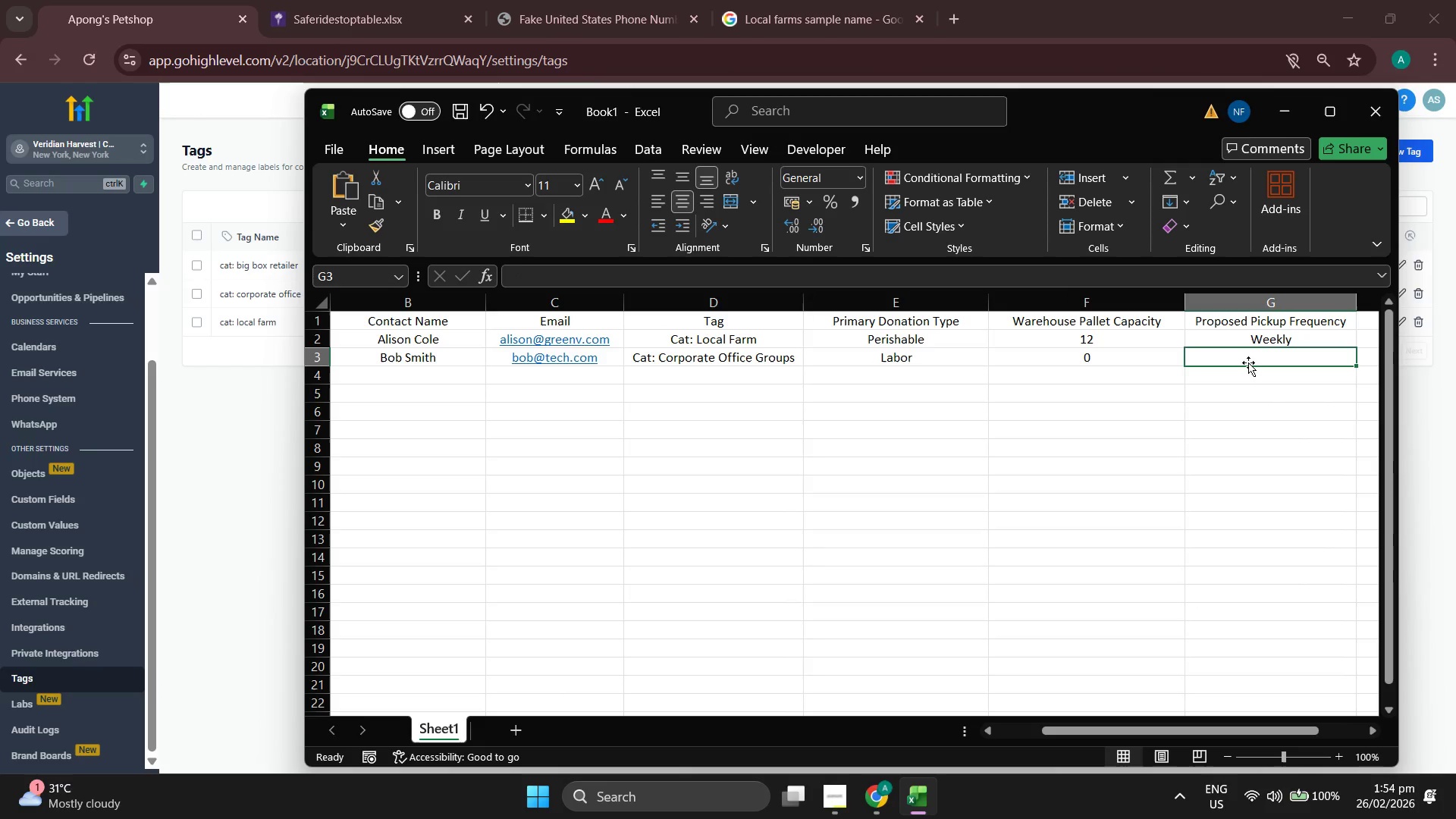 
type(Moth)
key(Backspace)
key(Backspace)
type(nthly)
 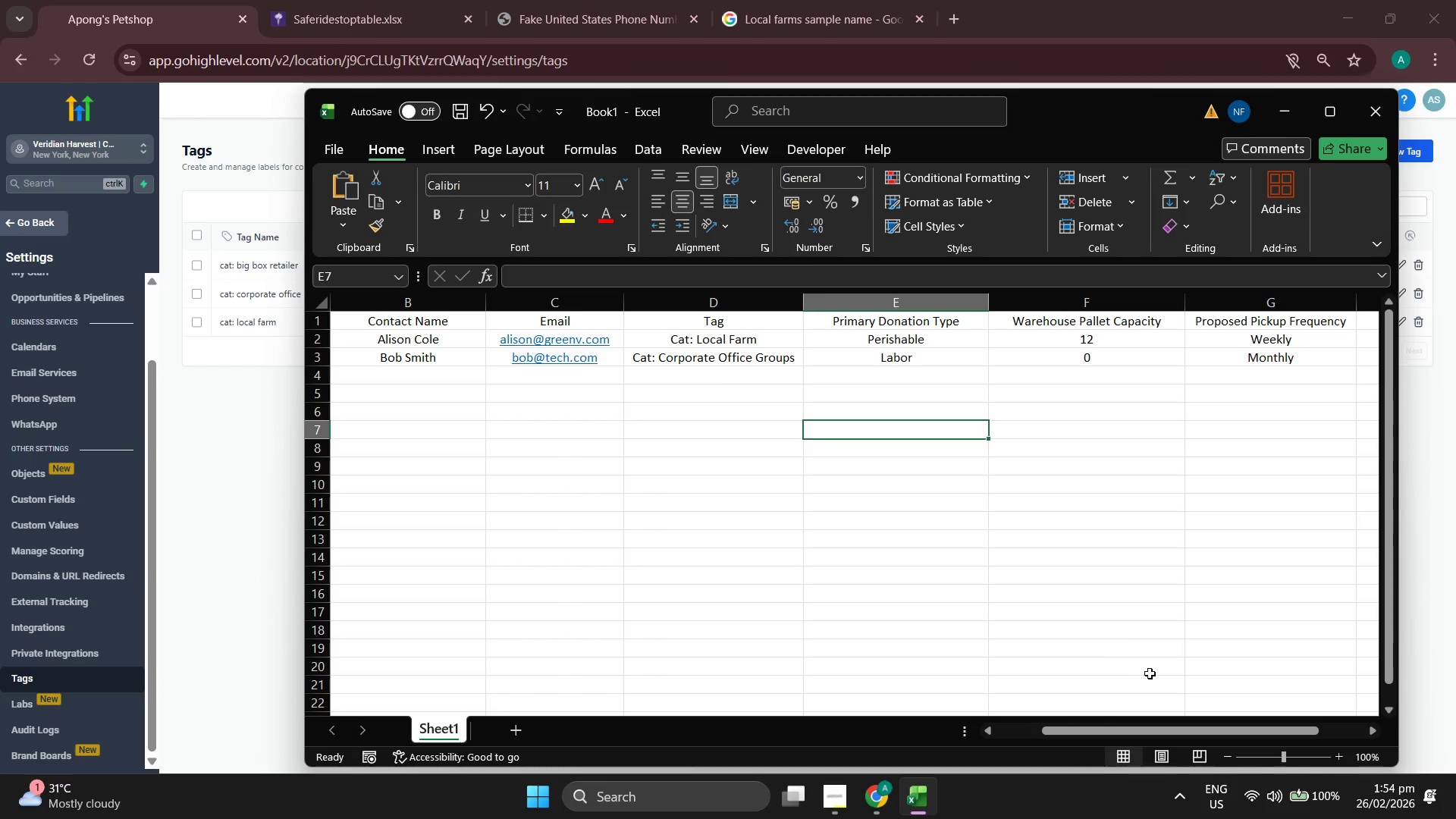 
left_click_drag(start_coordinate=[1141, 724], to_coordinate=[1043, 722])
 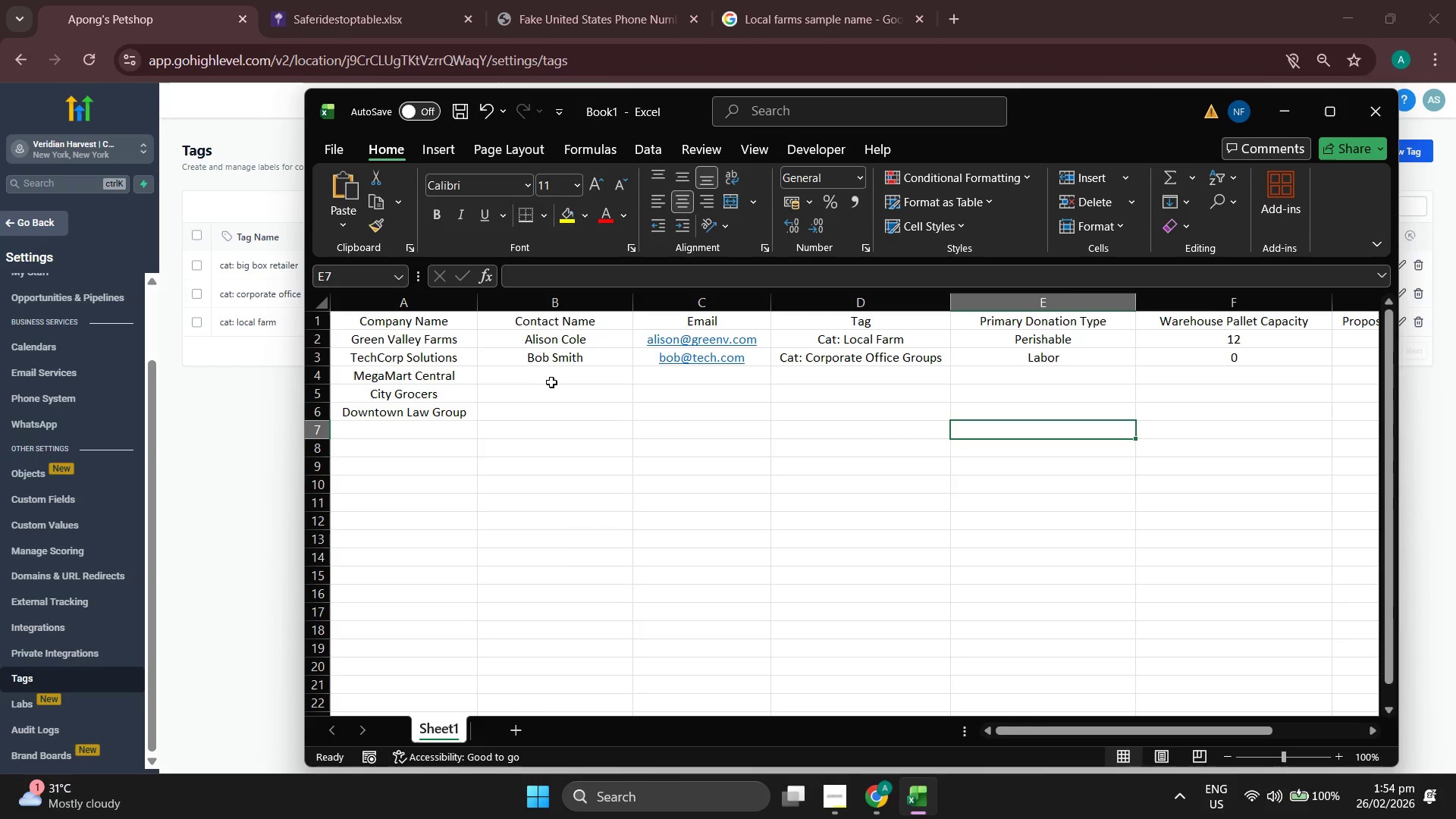 
left_click([556, 371])
 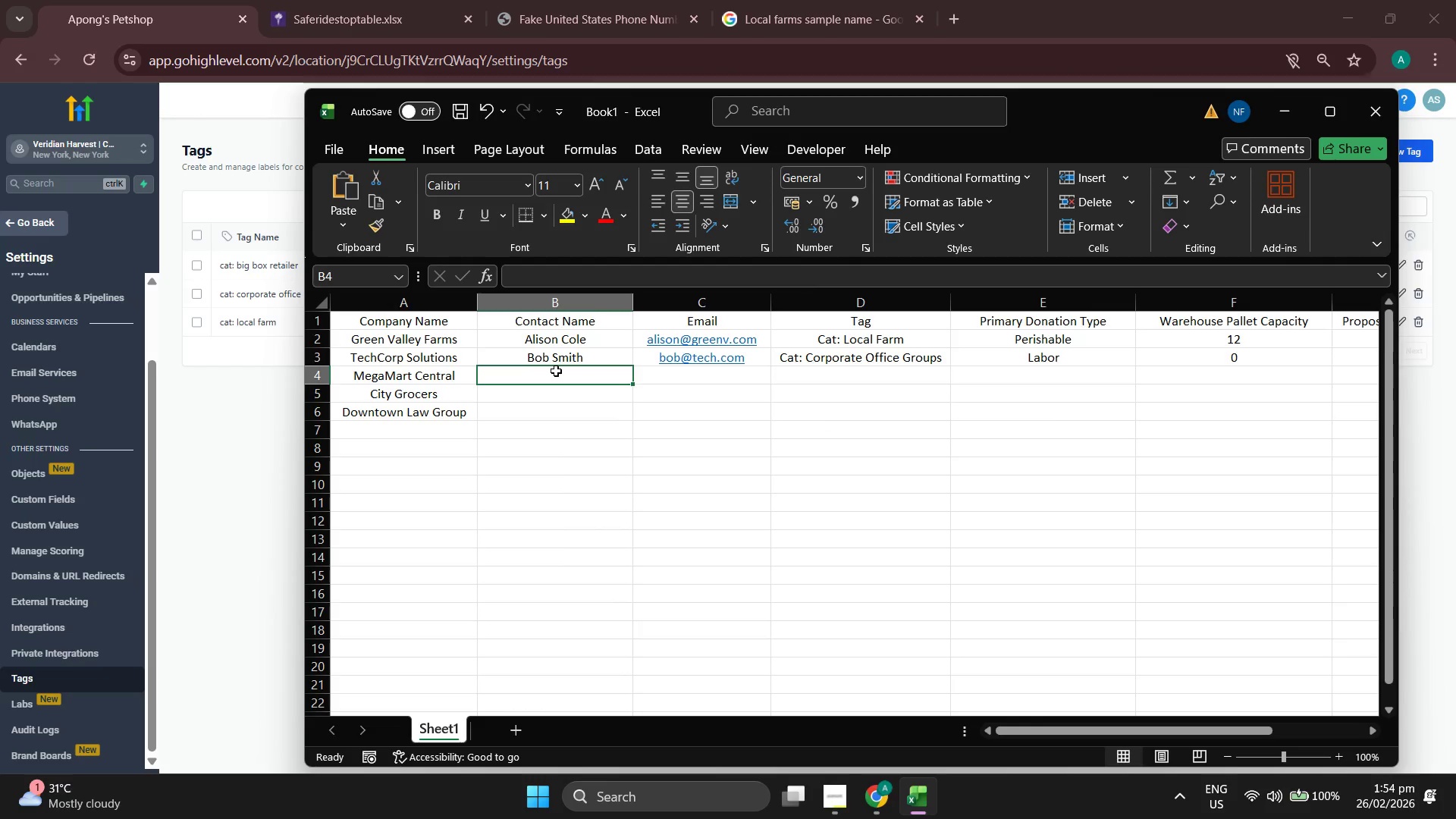 
wait(11.8)
 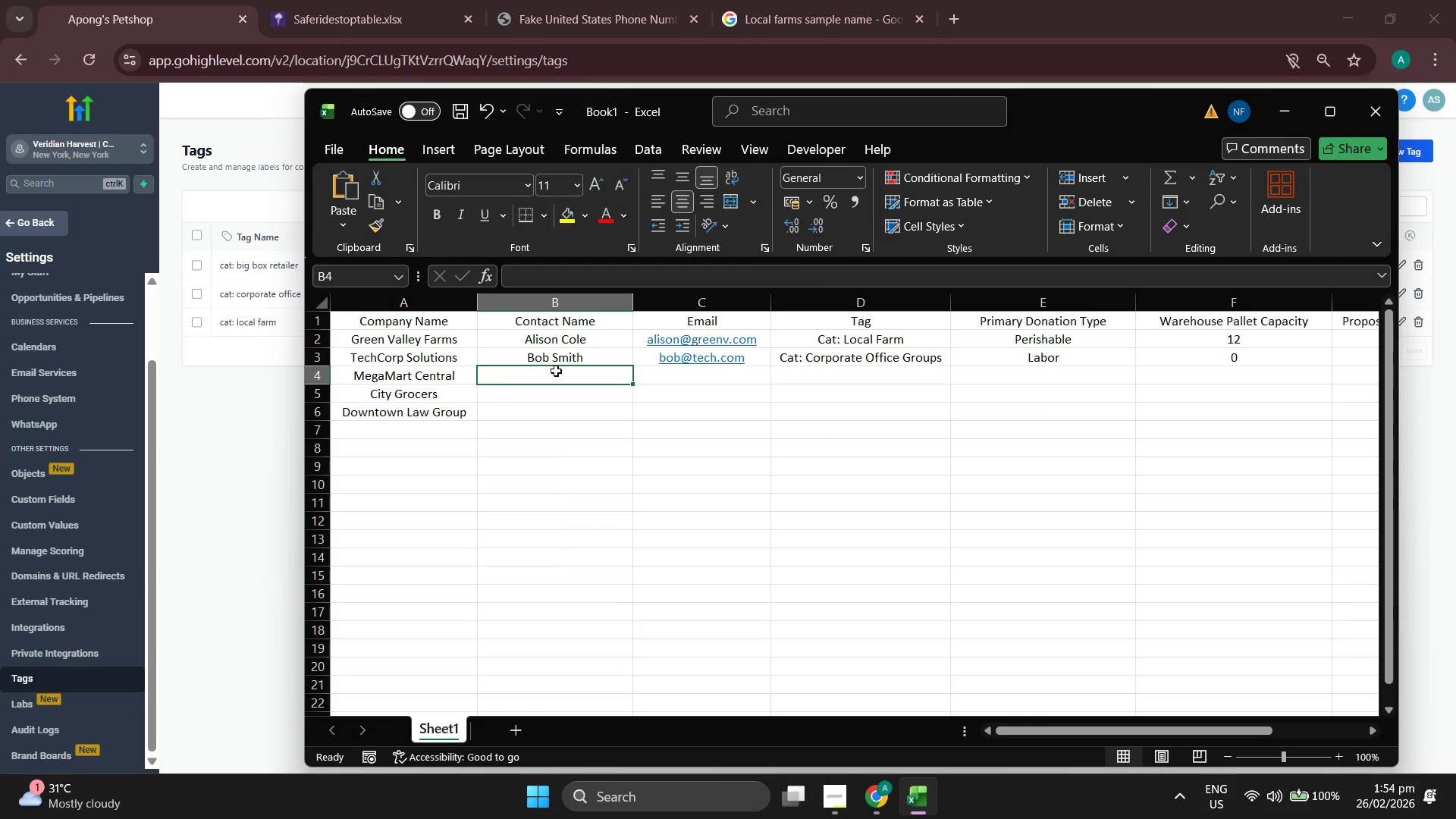 
type(John )
 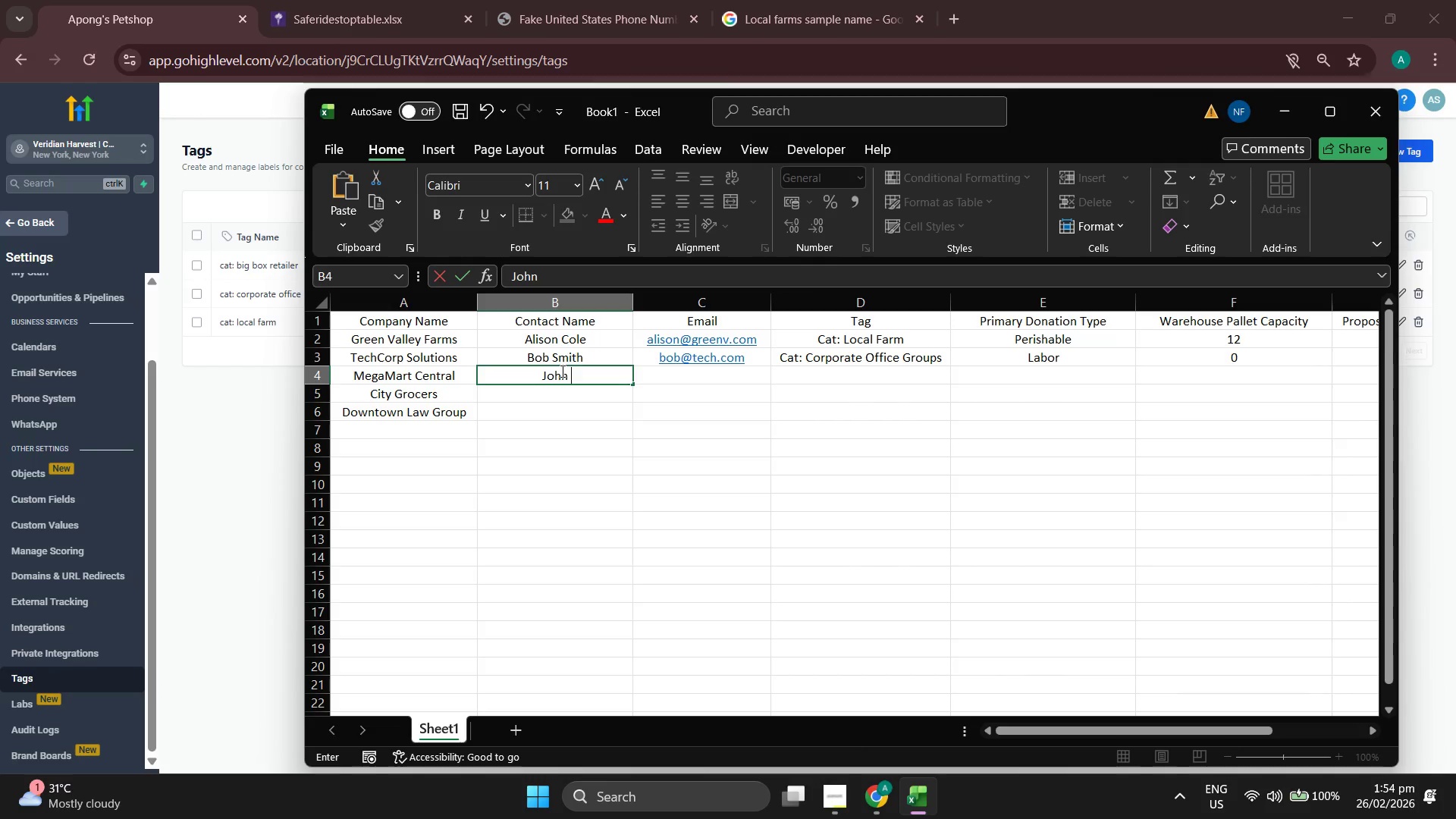 
type(Won)
 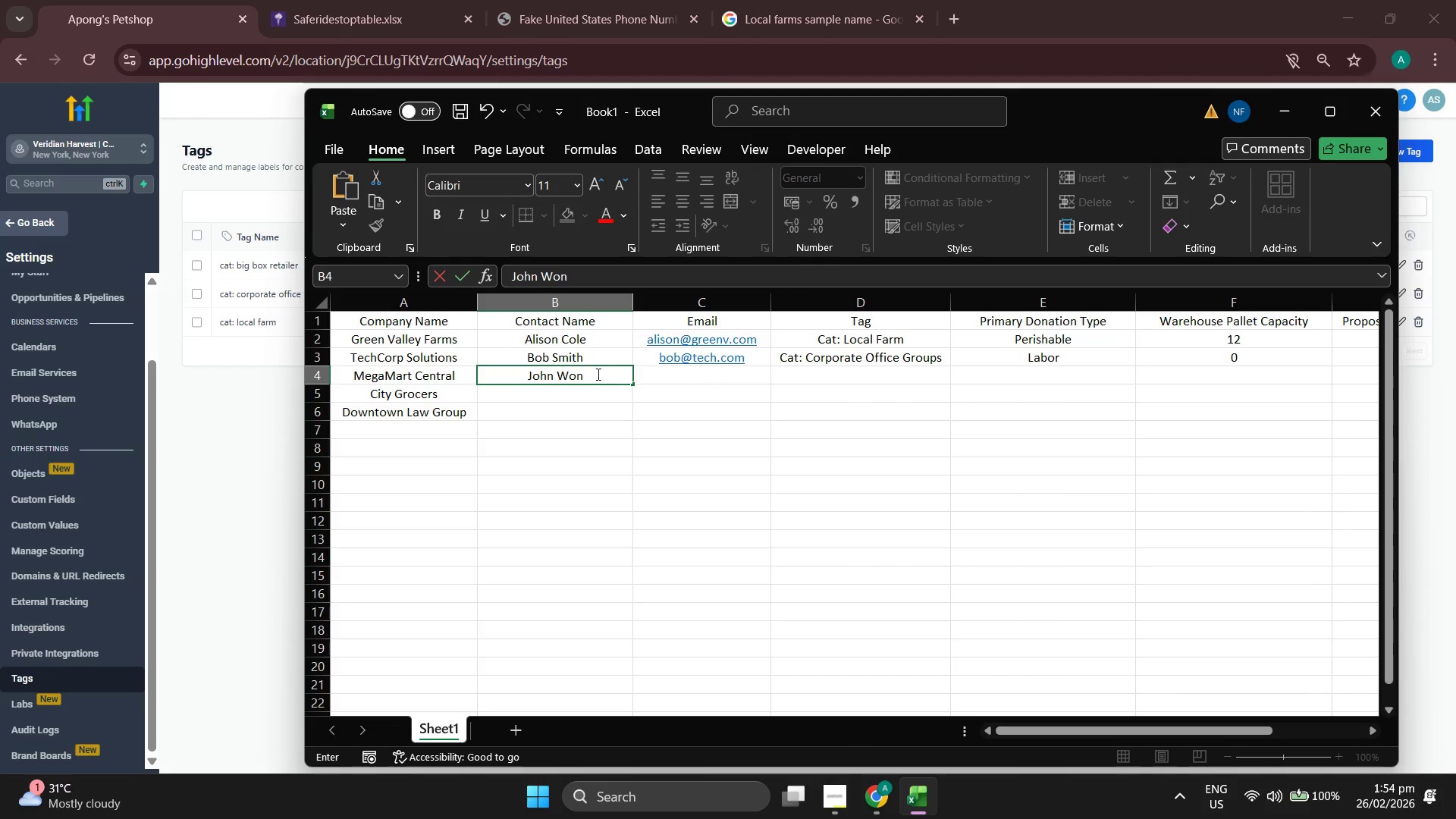 
left_click([692, 379])
 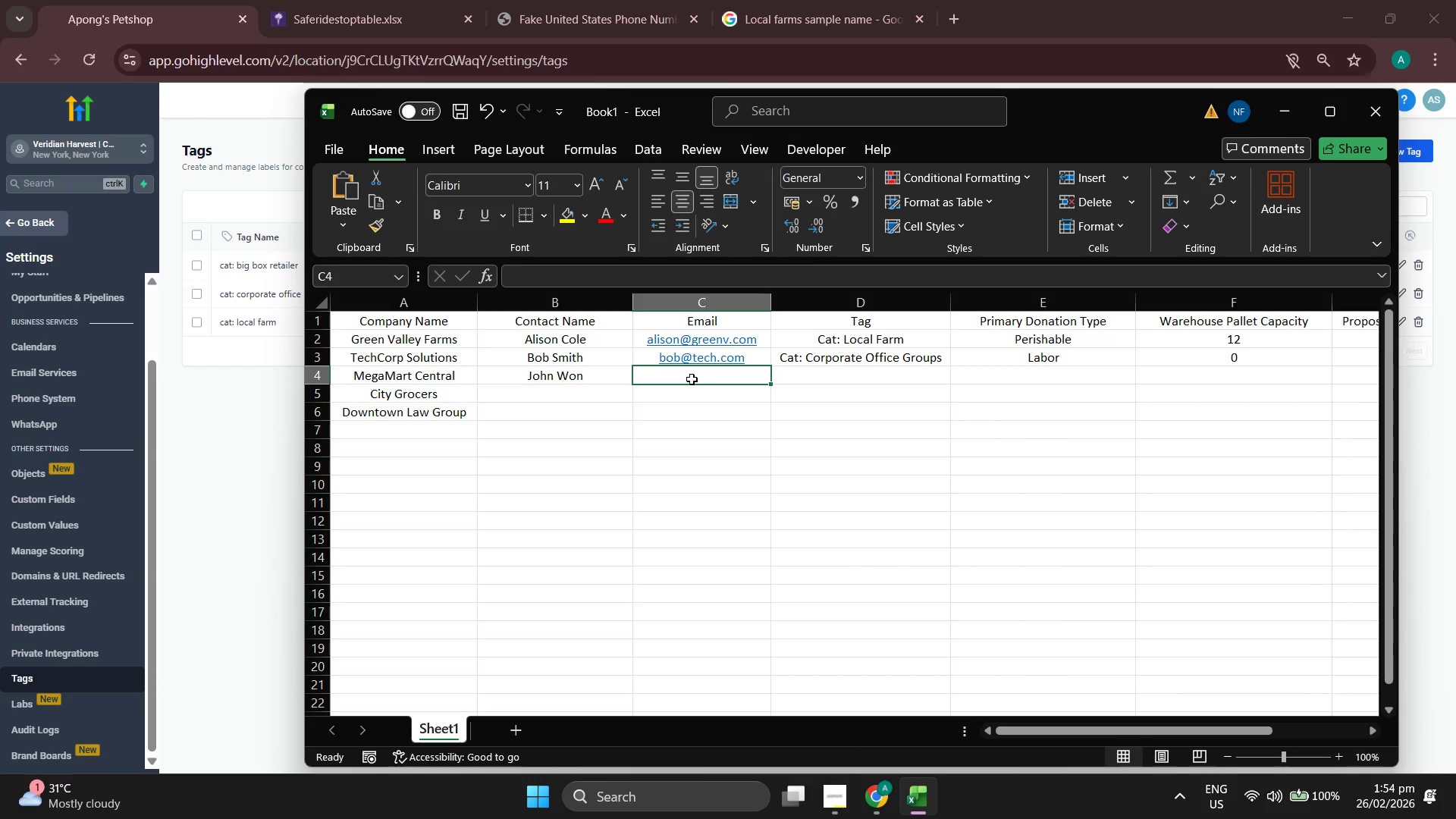 
type(j.won@megamart)
key(Backspace)
key(Backspace)
key(Backspace)
key(Backspace)
type(.com)
 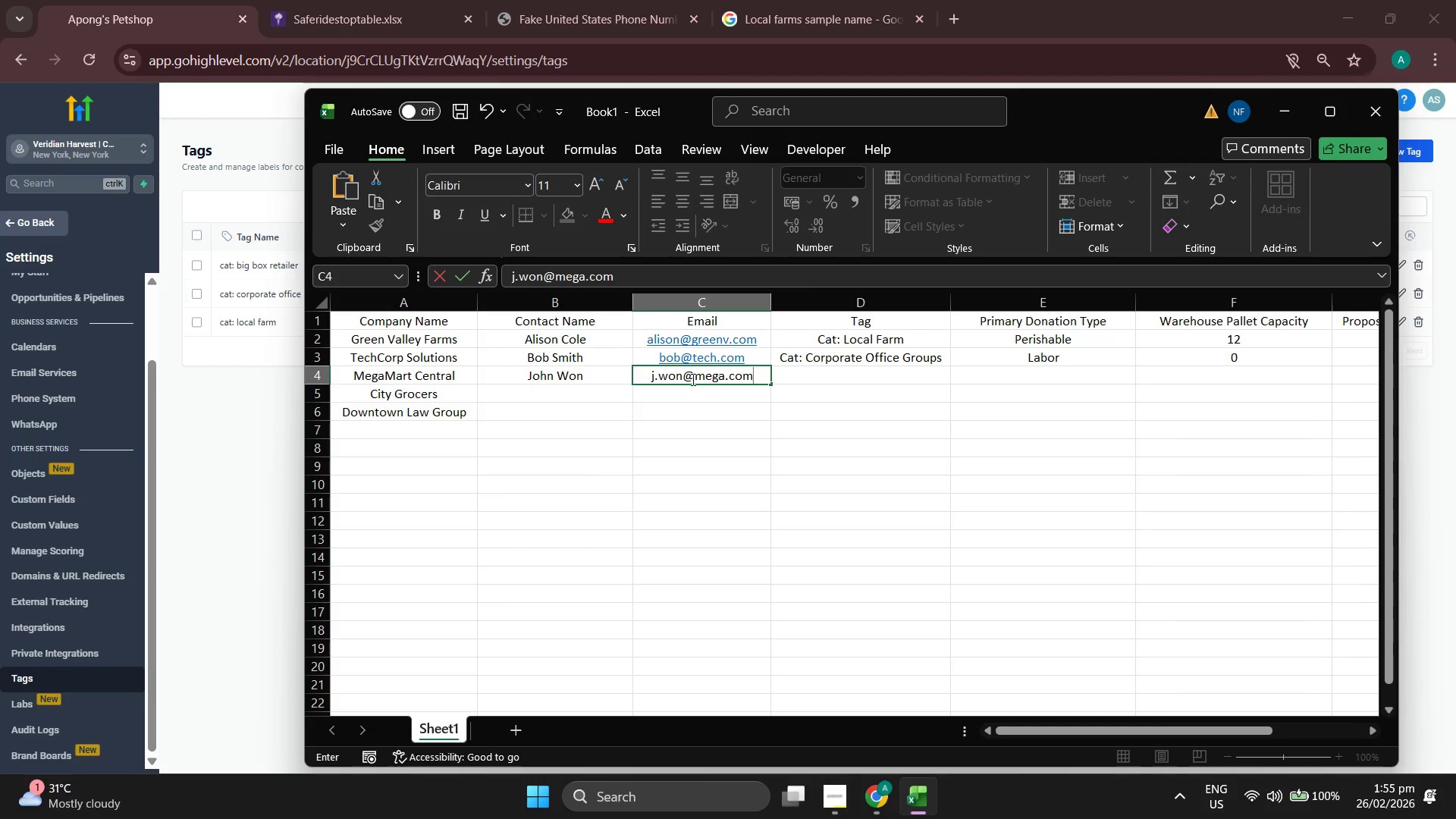 
left_click([864, 378])
 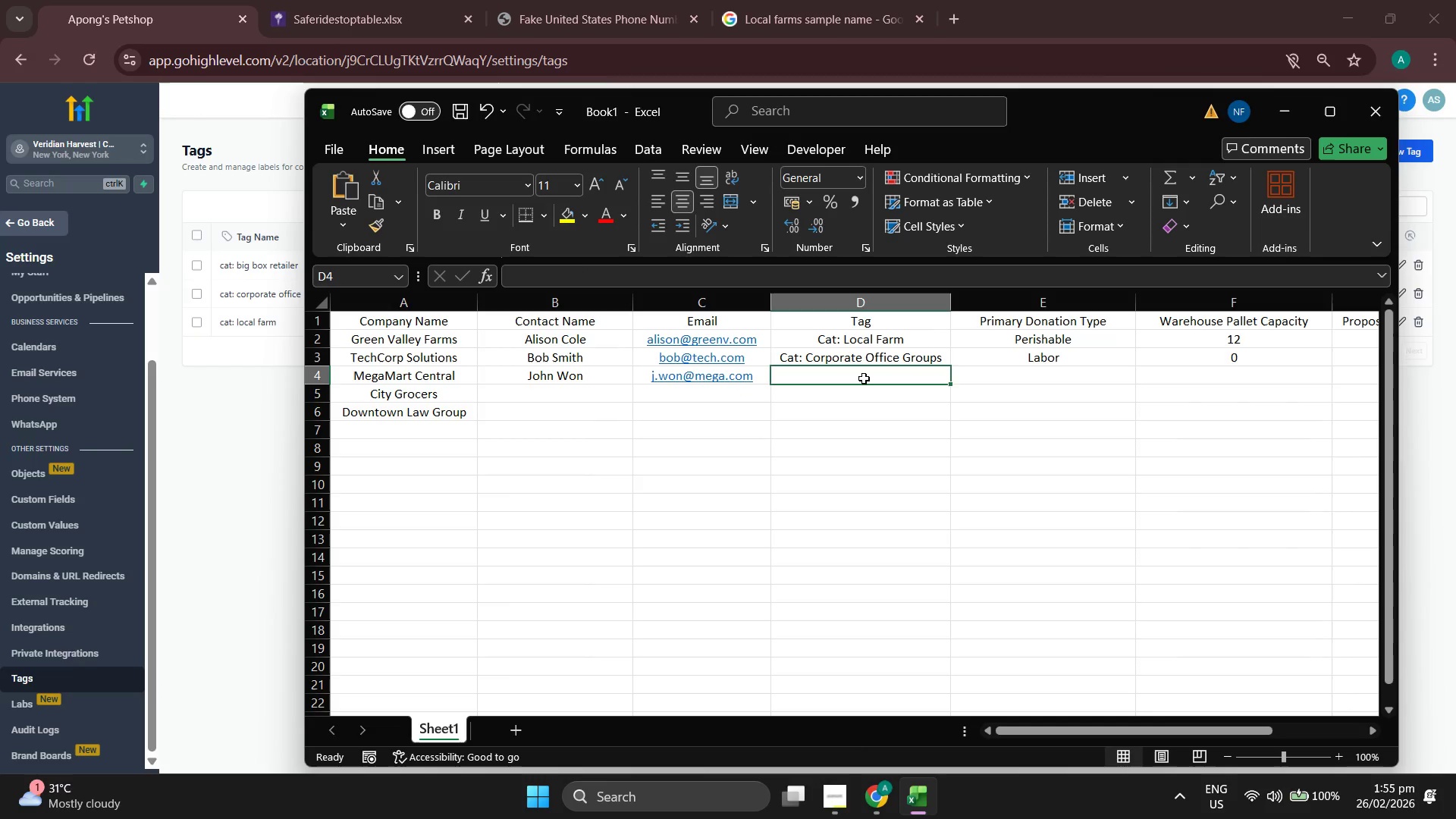 
type(Cat: )
 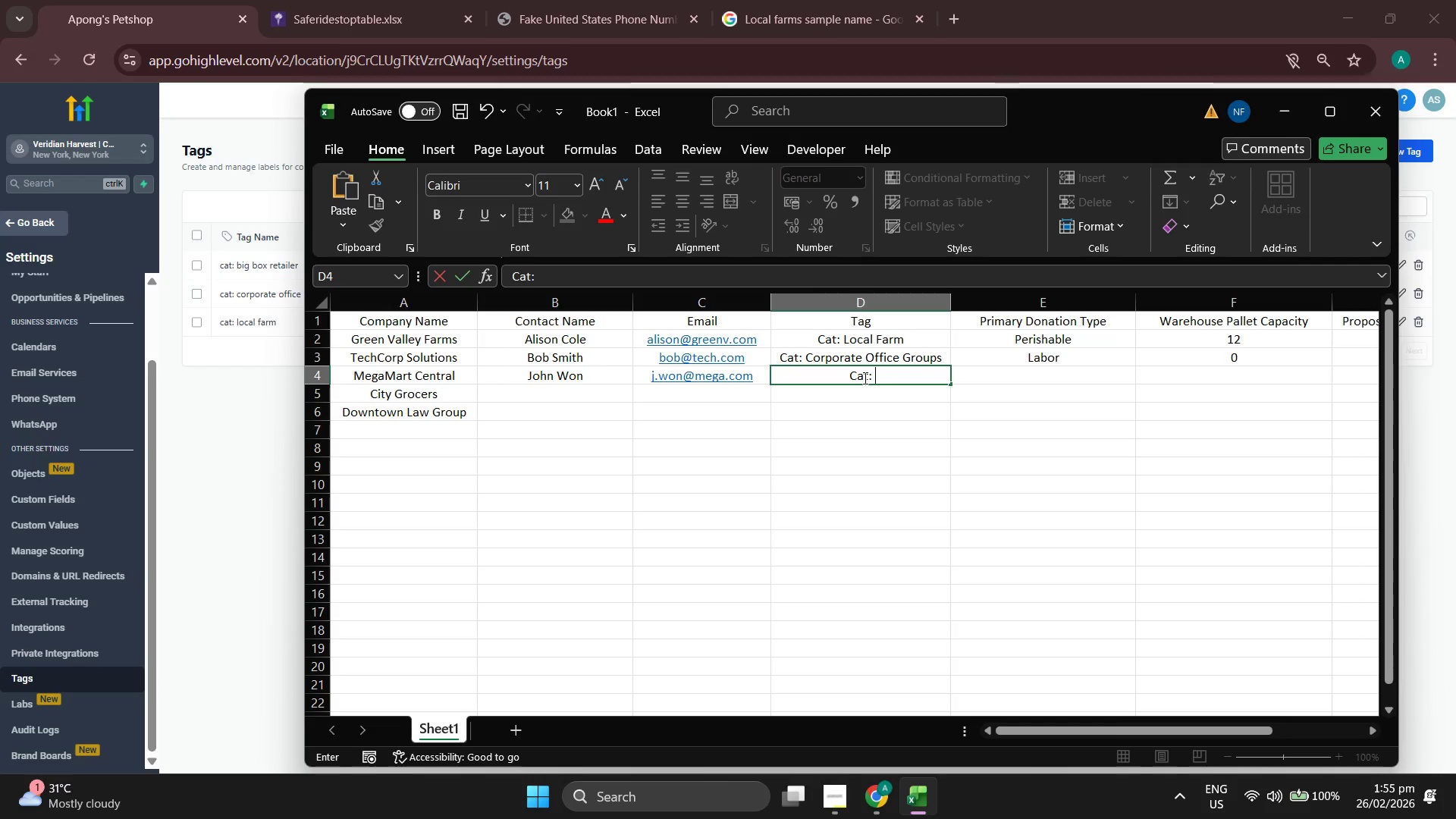 
wait(5.73)
 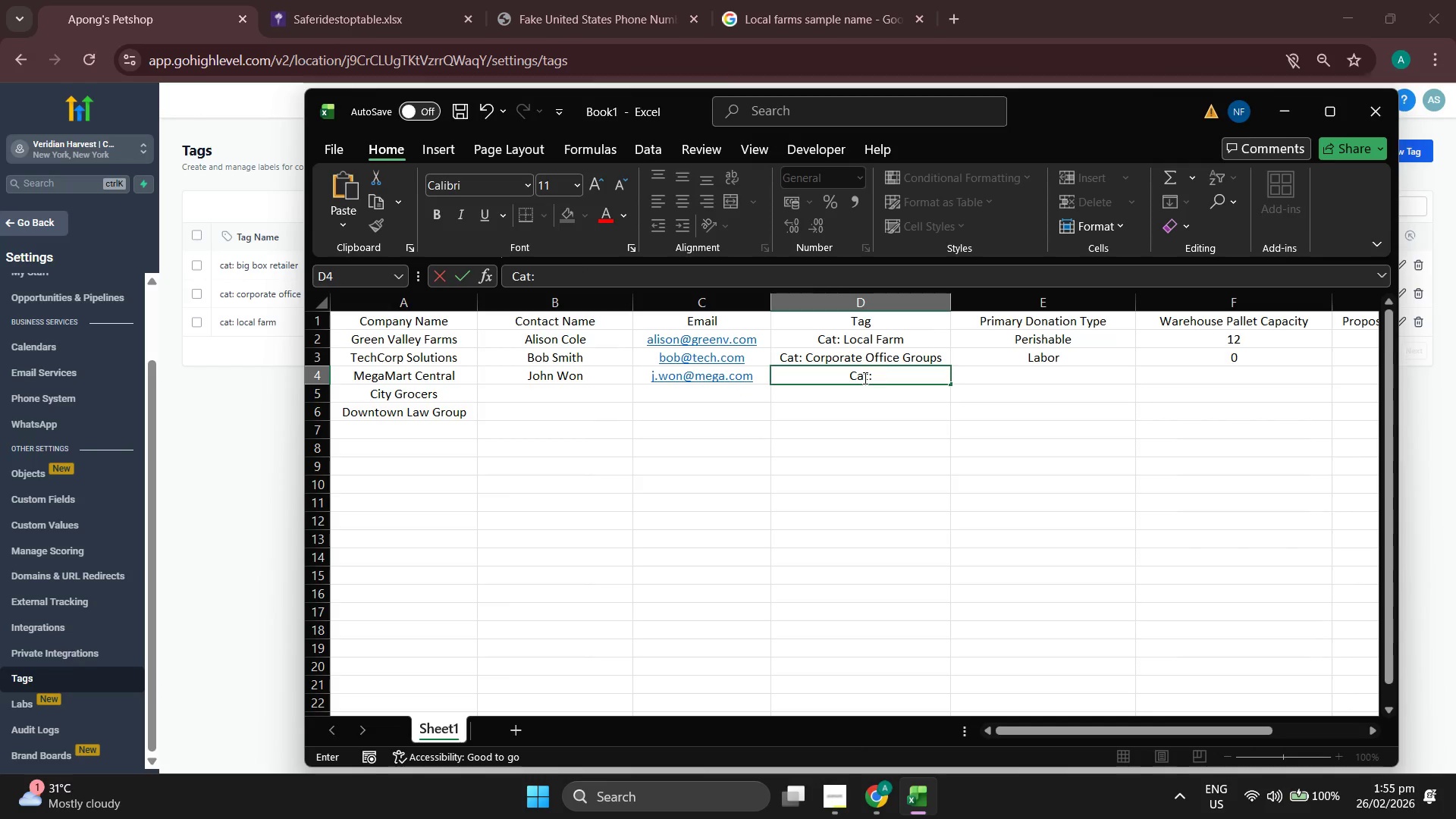 
type(n)
key(Backspace)
type(Non-Perishable)
 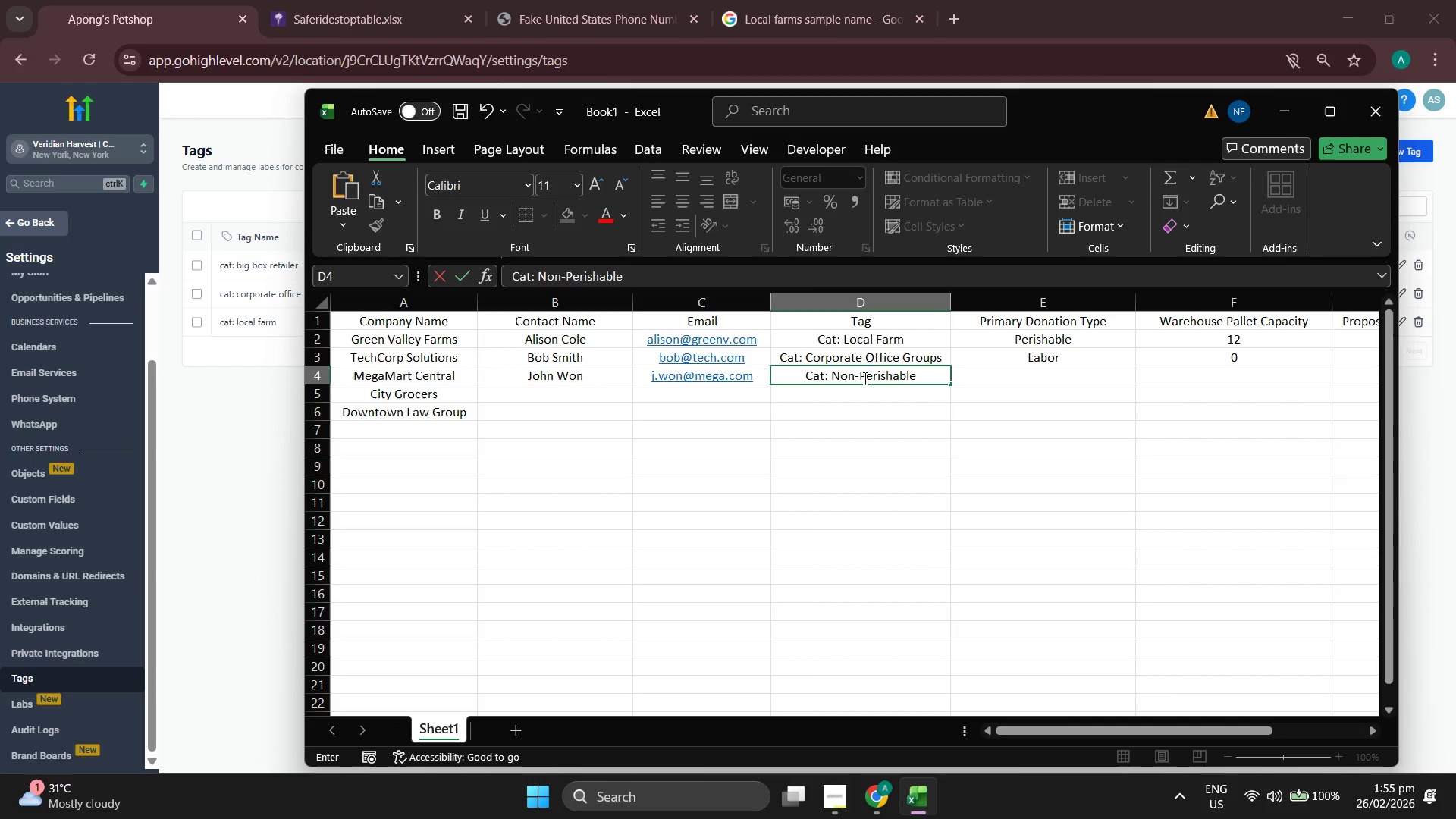 
left_click([648, 421])
 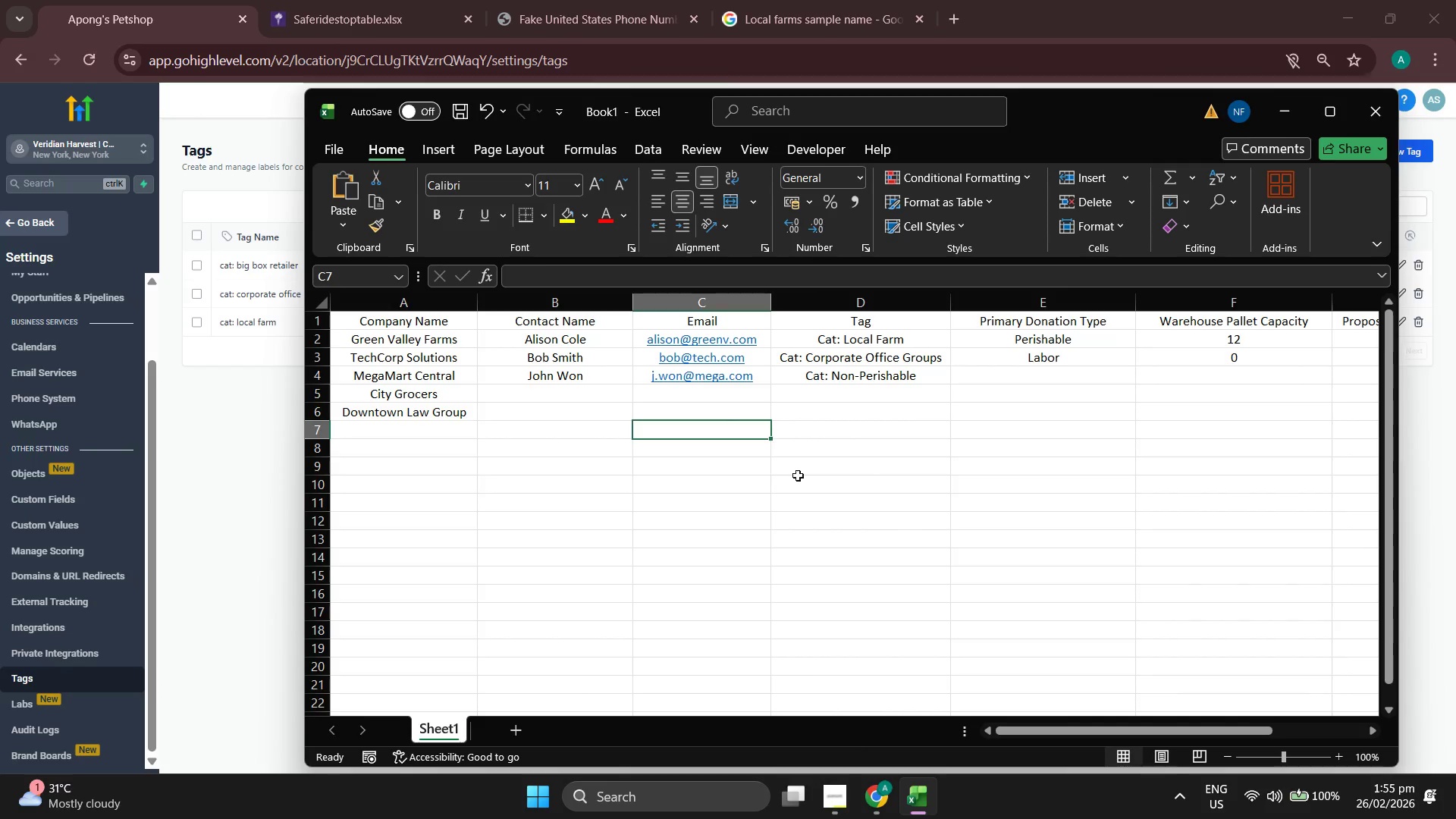 
left_click_drag(start_coordinate=[893, 492], to_coordinate=[904, 497])
 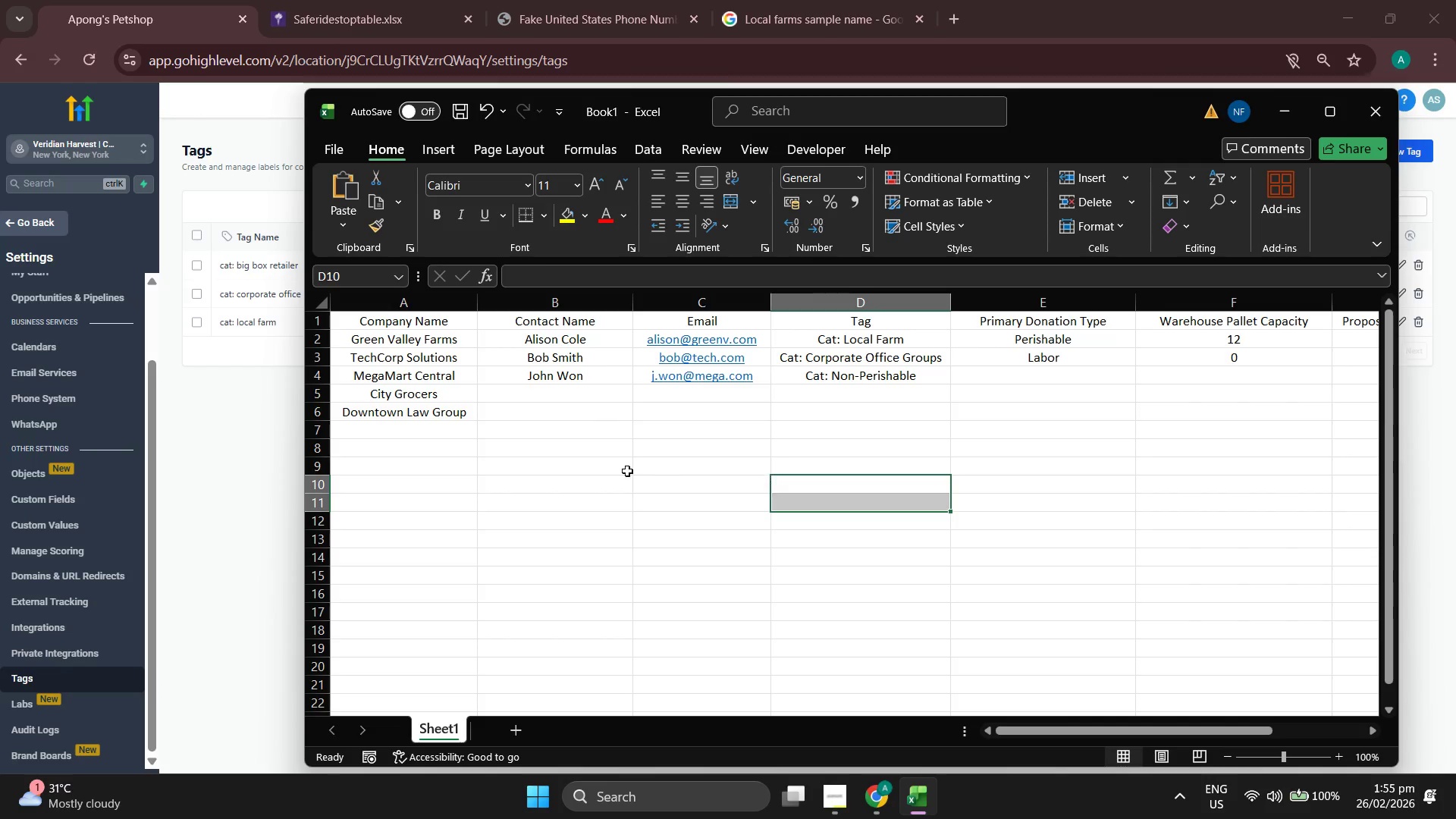 
double_click([626, 471])
 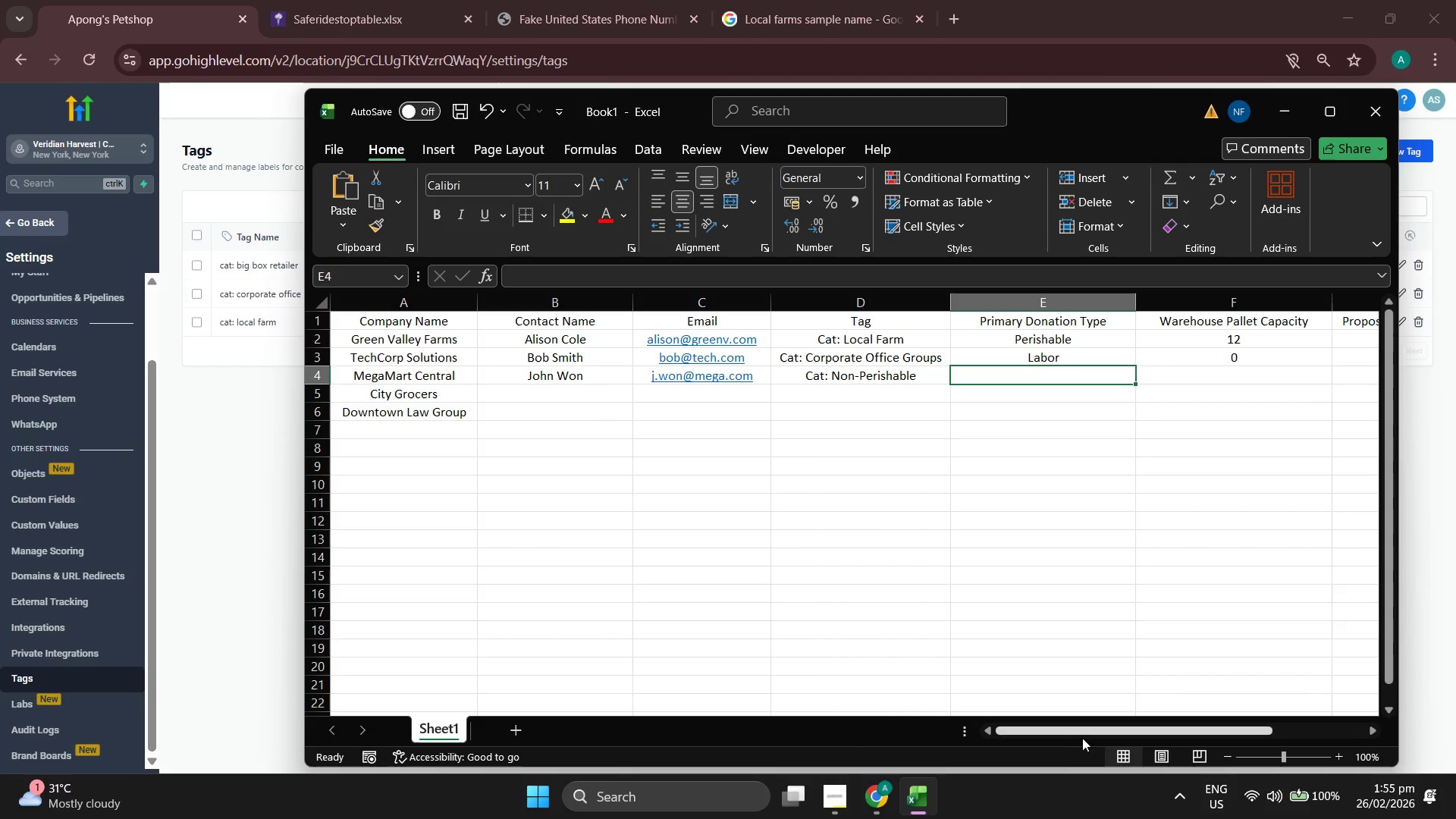 
left_click_drag(start_coordinate=[1072, 728], to_coordinate=[1053, 730])
 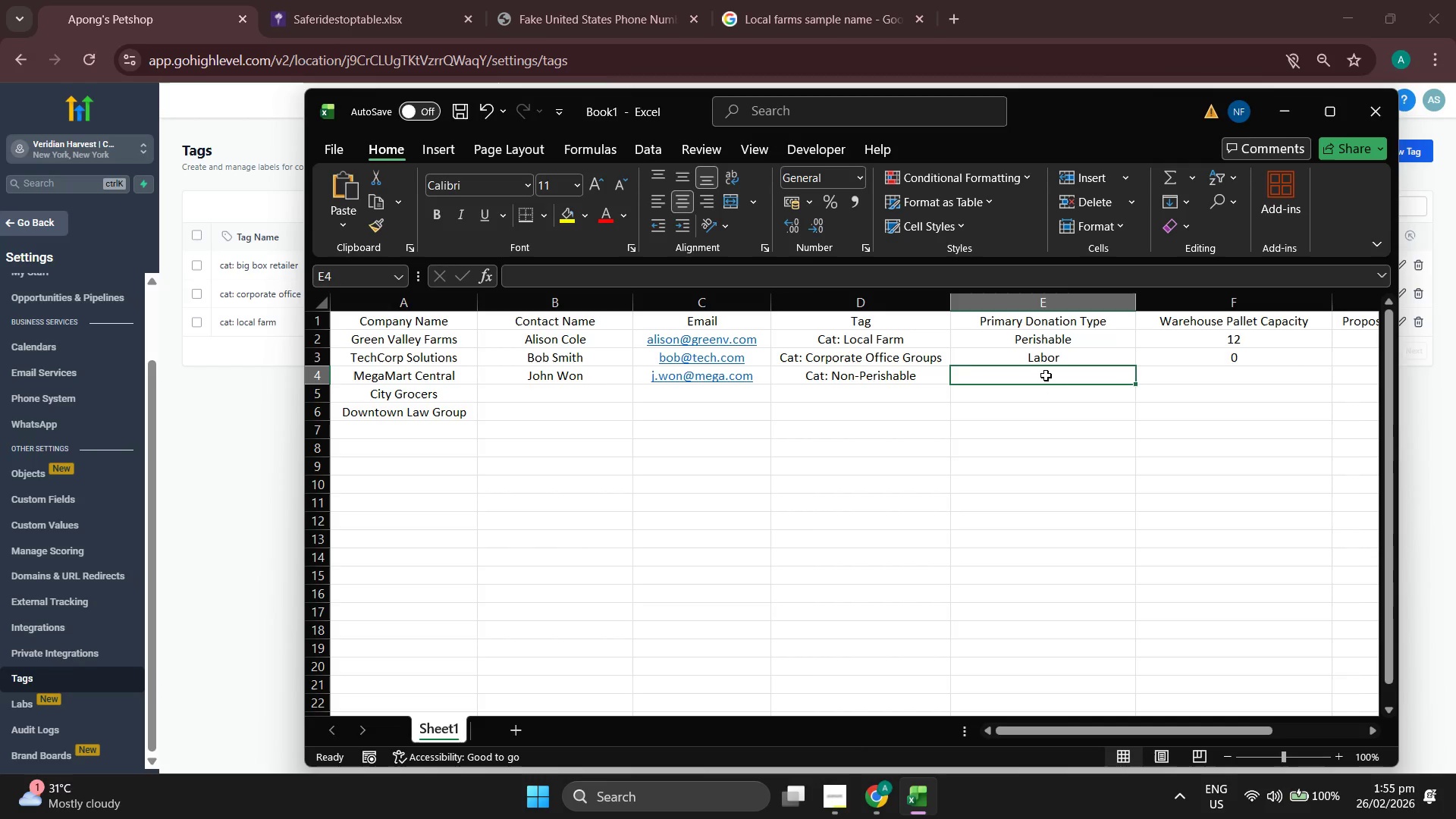 
wait(5.06)
 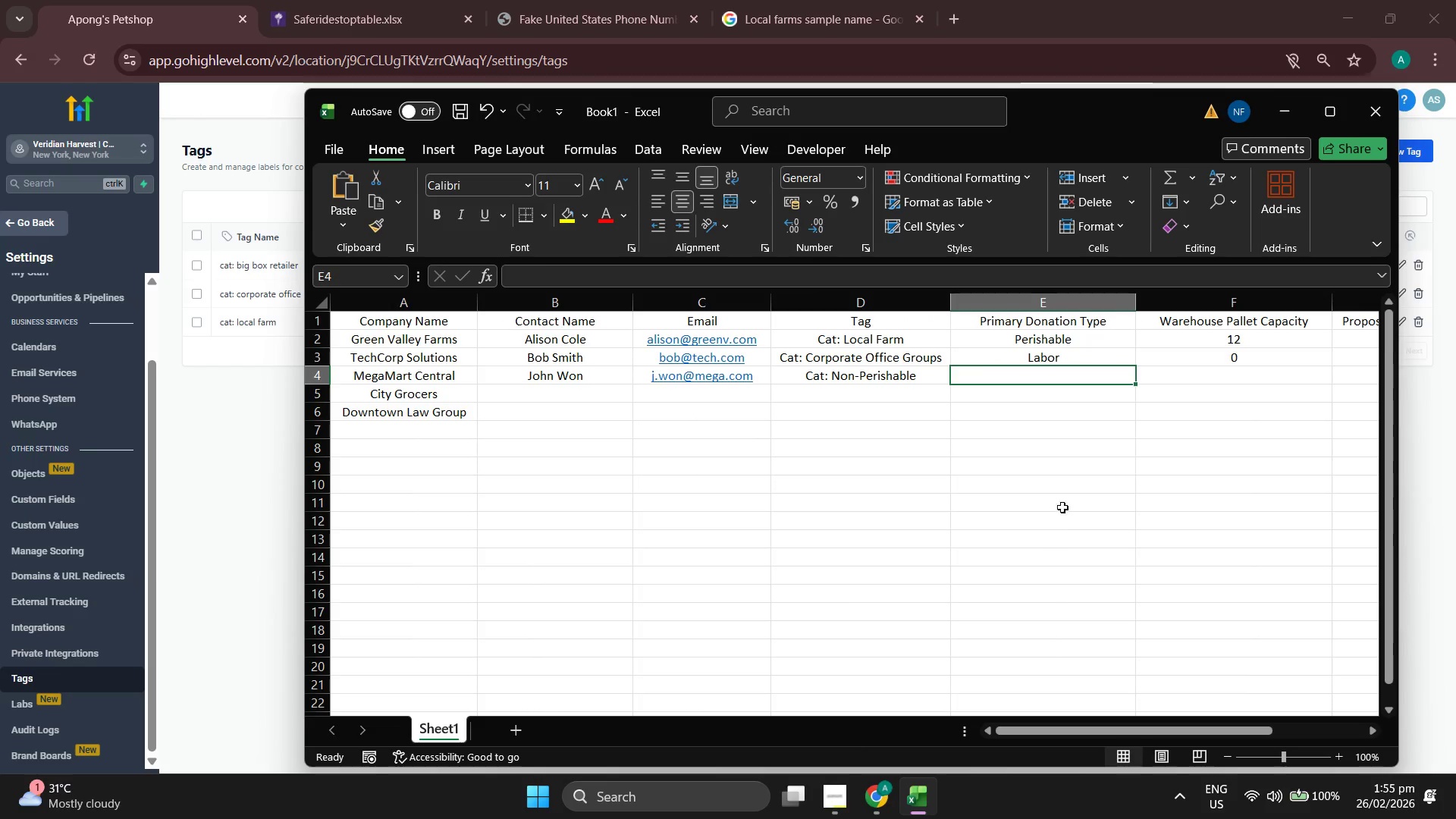 
double_click([892, 377])
 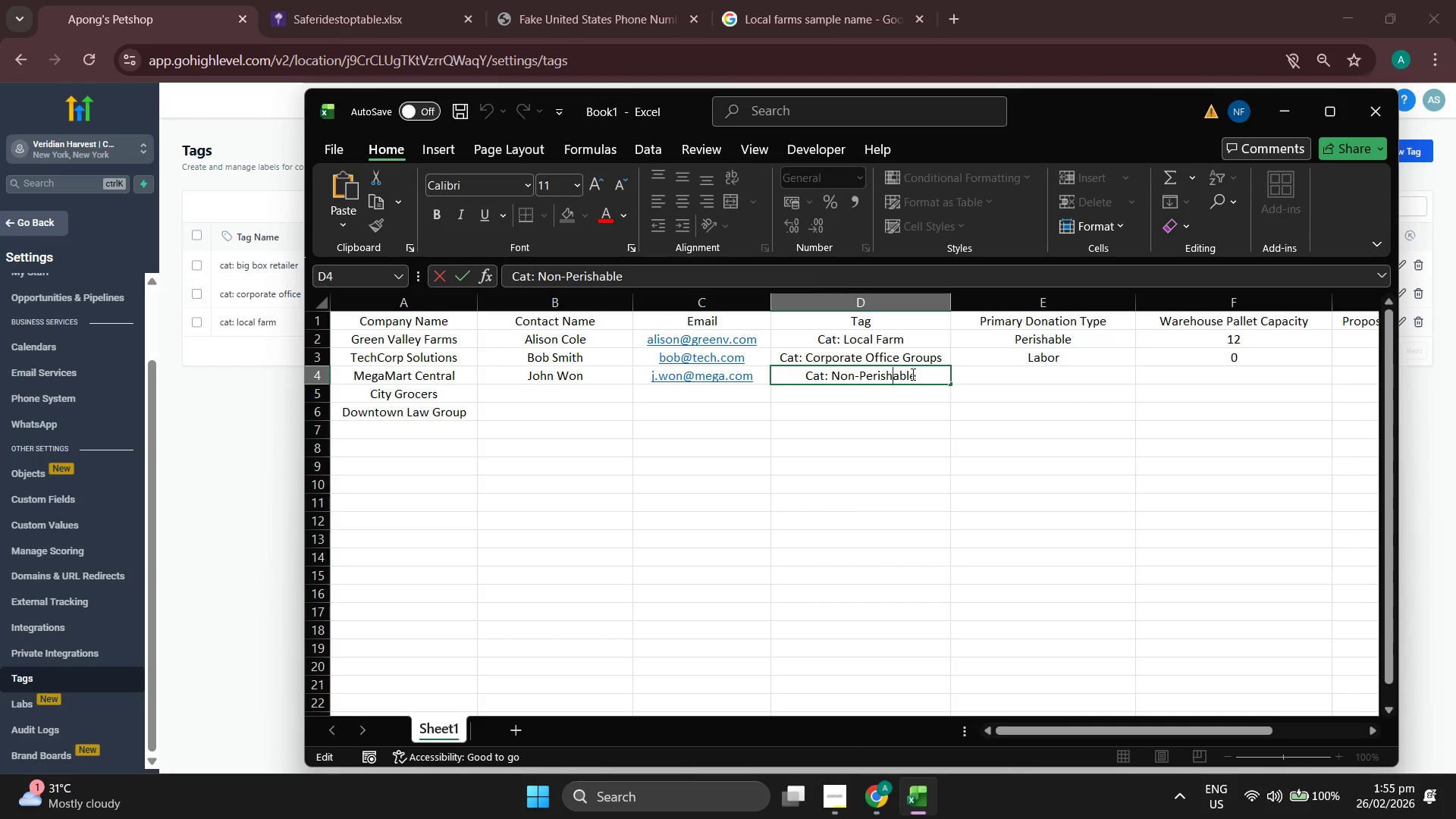 
left_click_drag(start_coordinate=[916, 374], to_coordinate=[831, 378])
 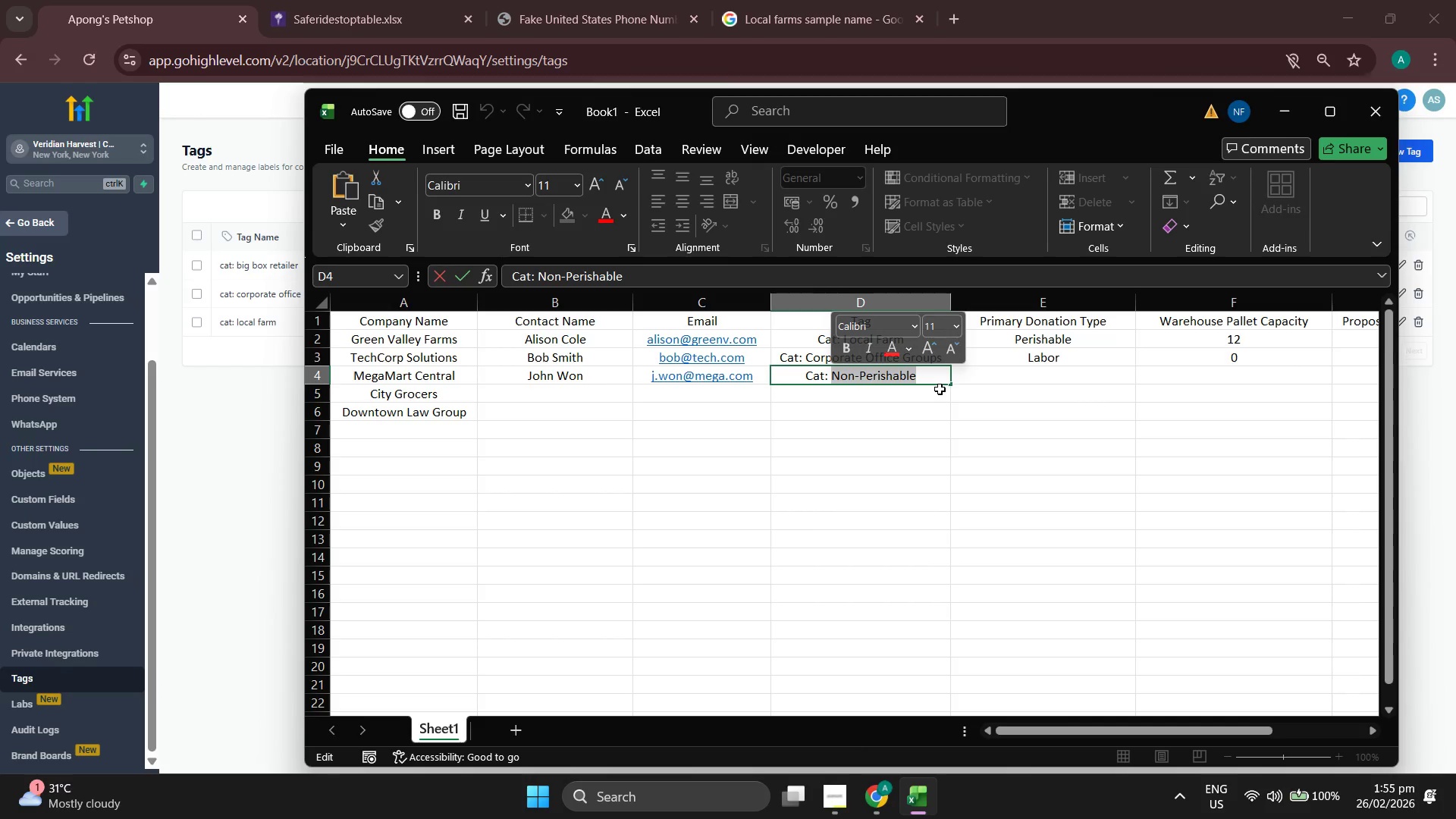 
key(Backspace)
type(Big Box r)
key(Backspace)
type(Retailer)
 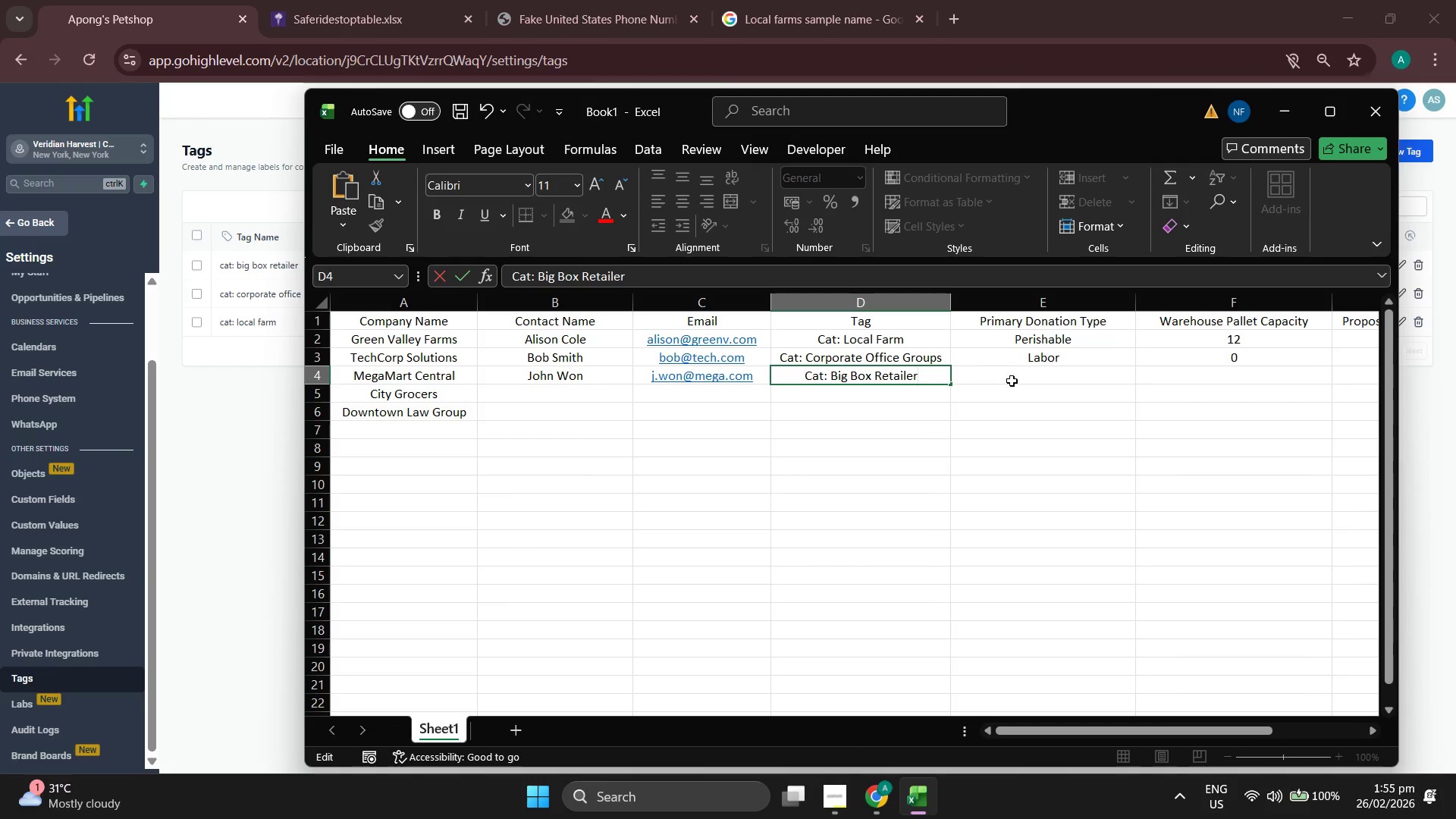 
left_click([1021, 377])
 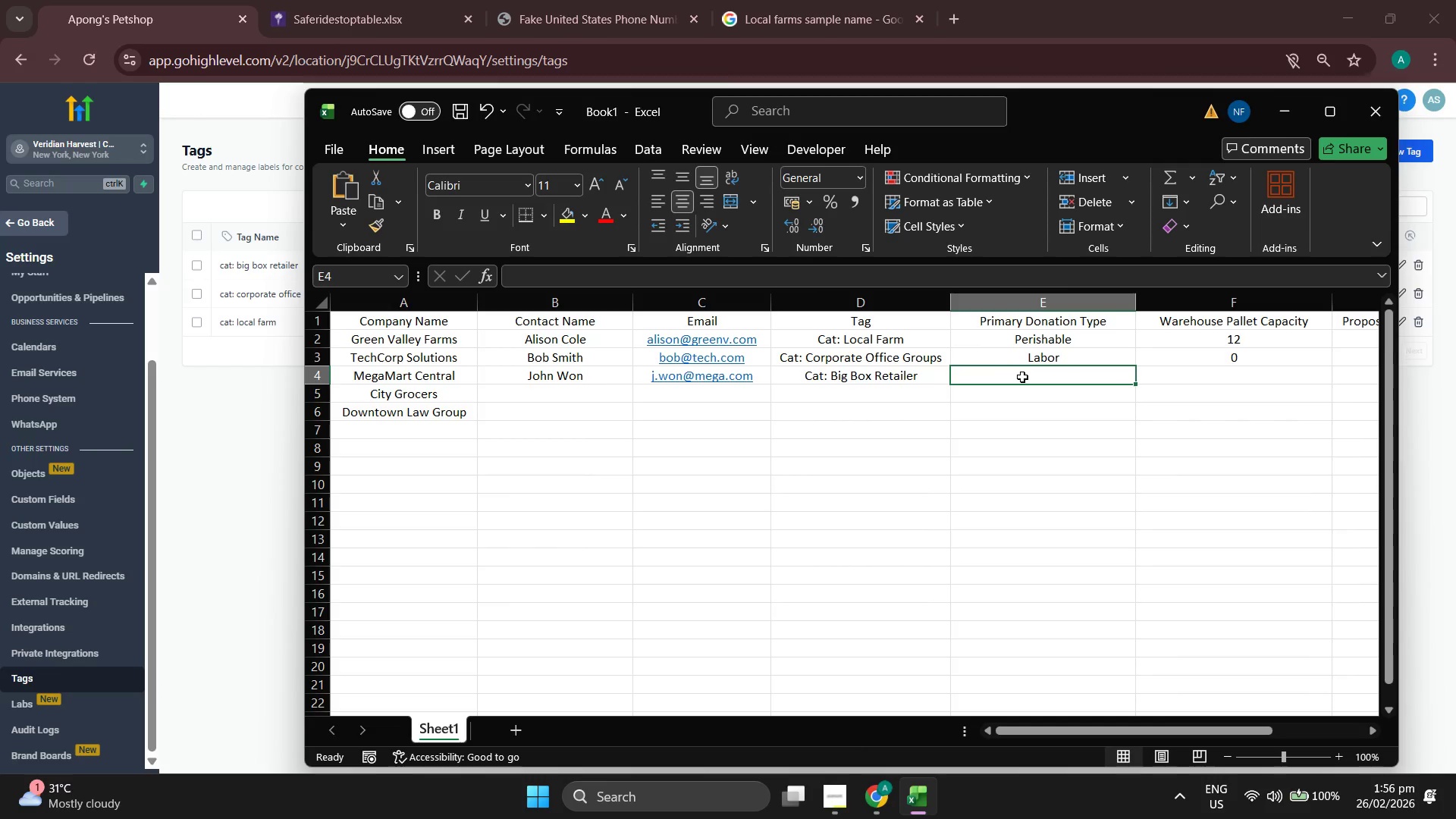 
type(Non-Persi)
key(Backspace)
key(Backspace)
type(ishable)
 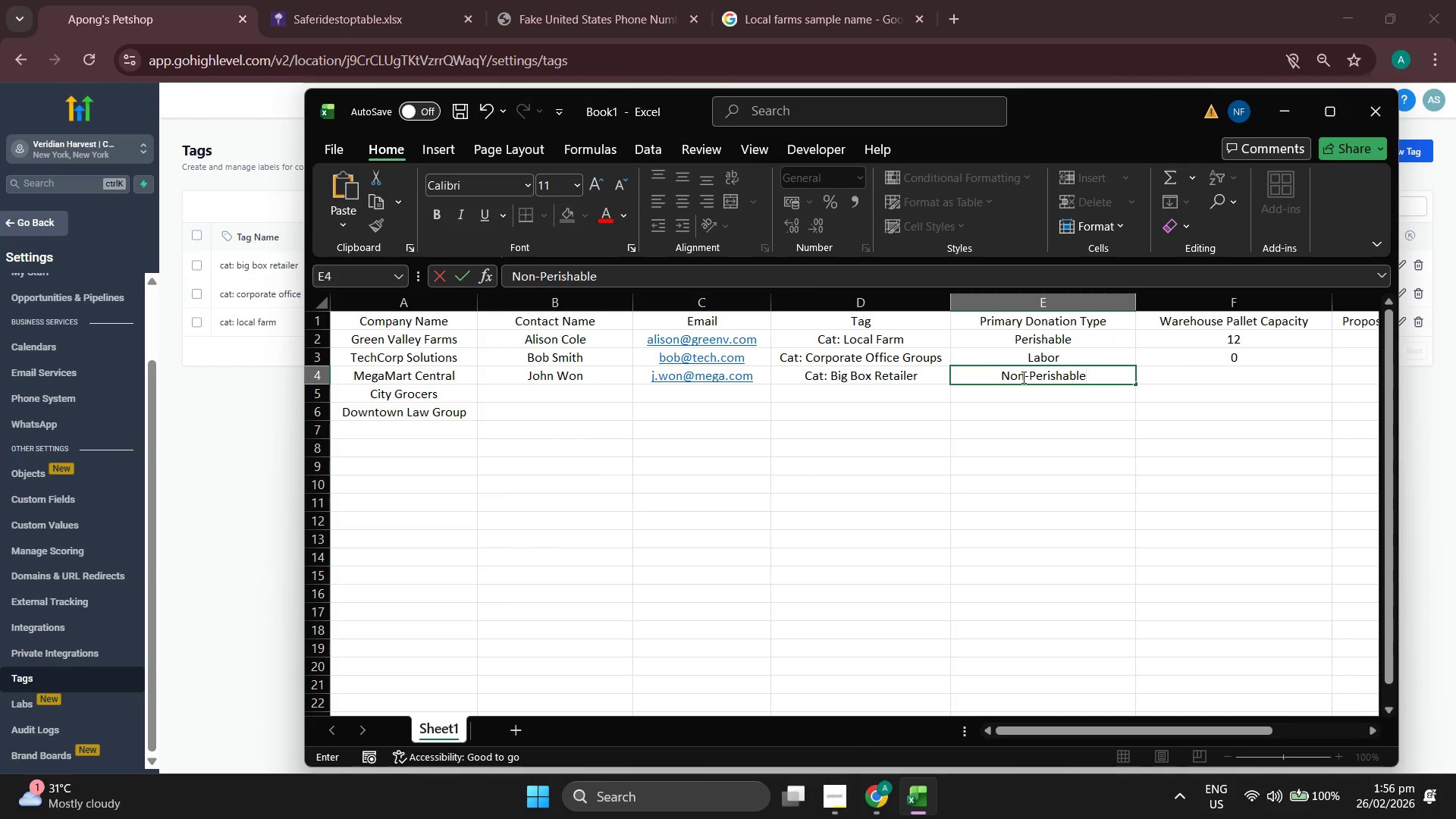 
left_click([1246, 381])
 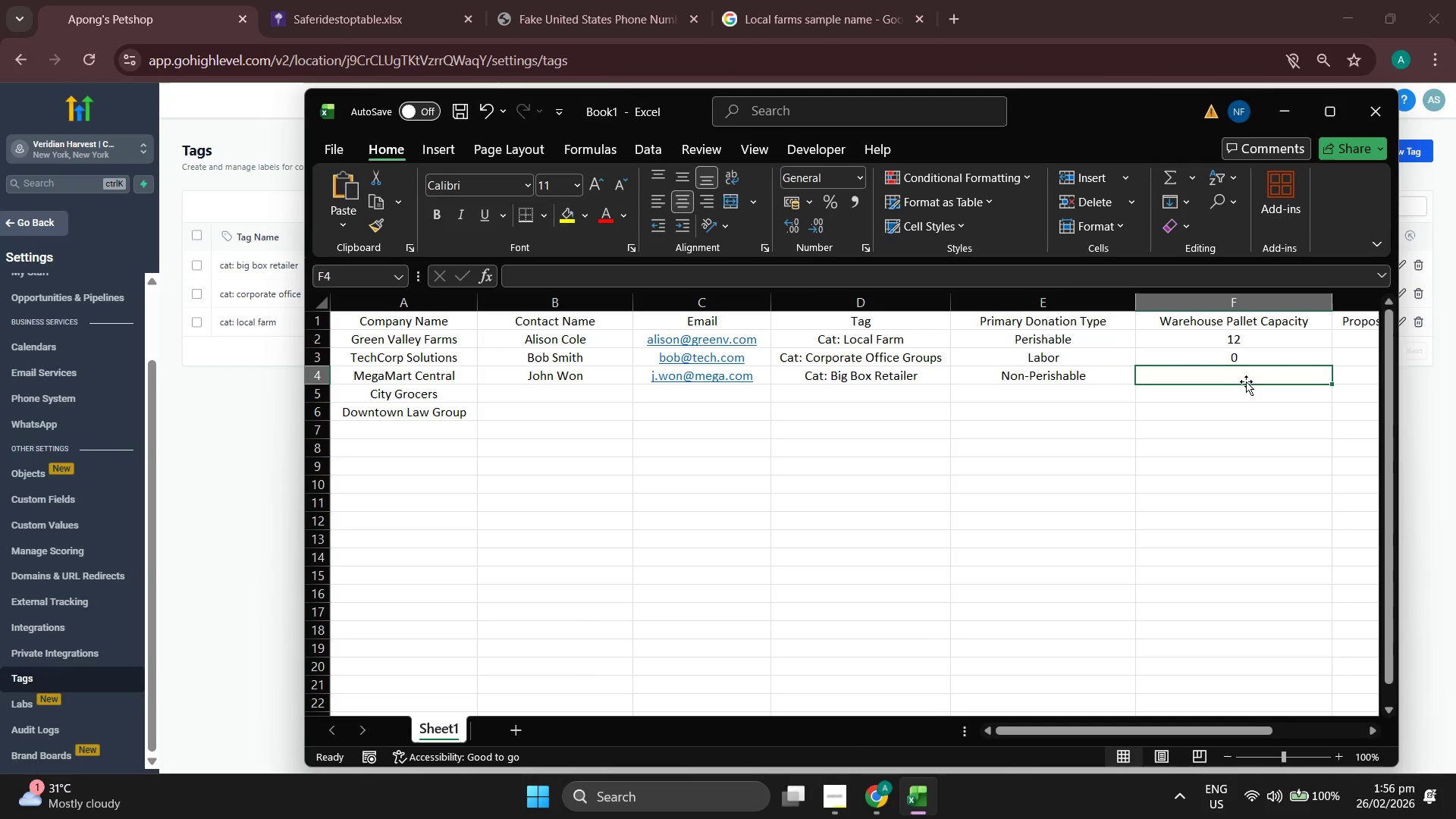 
type(30)
key(Backspace)
key(Backspace)
type(45)
 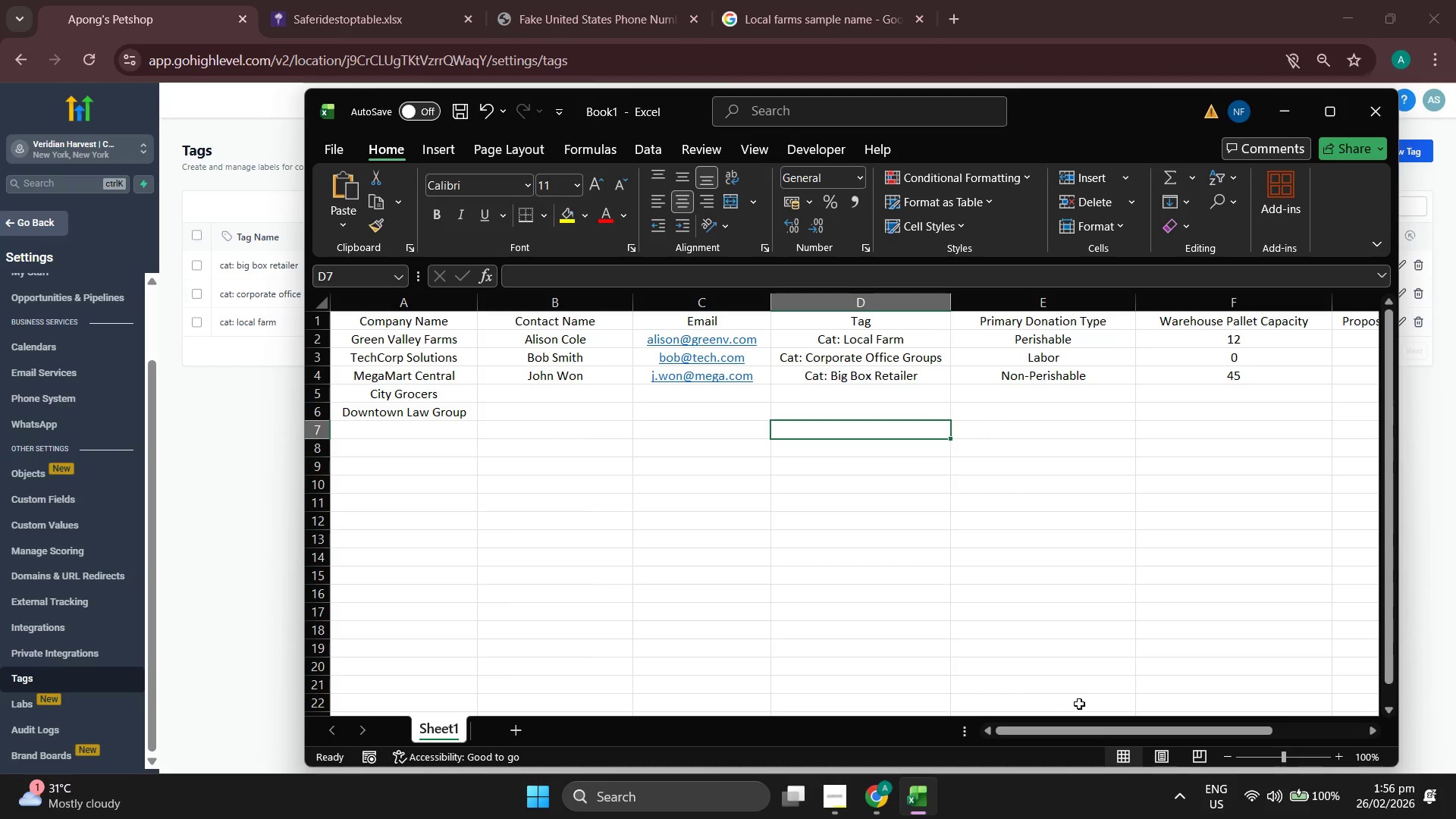 
left_click_drag(start_coordinate=[1090, 731], to_coordinate=[1140, 723])
 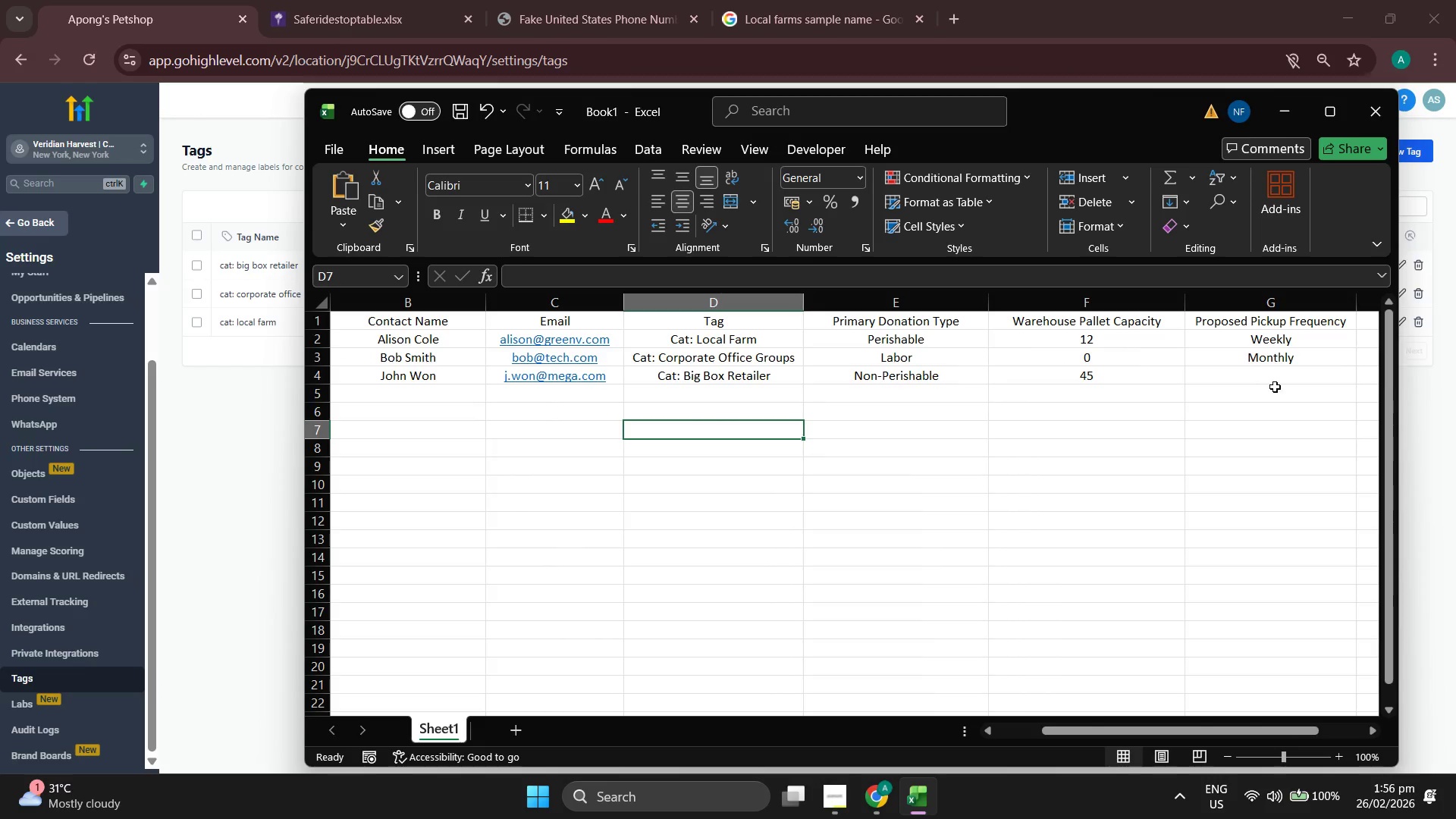 
left_click([1277, 368])
 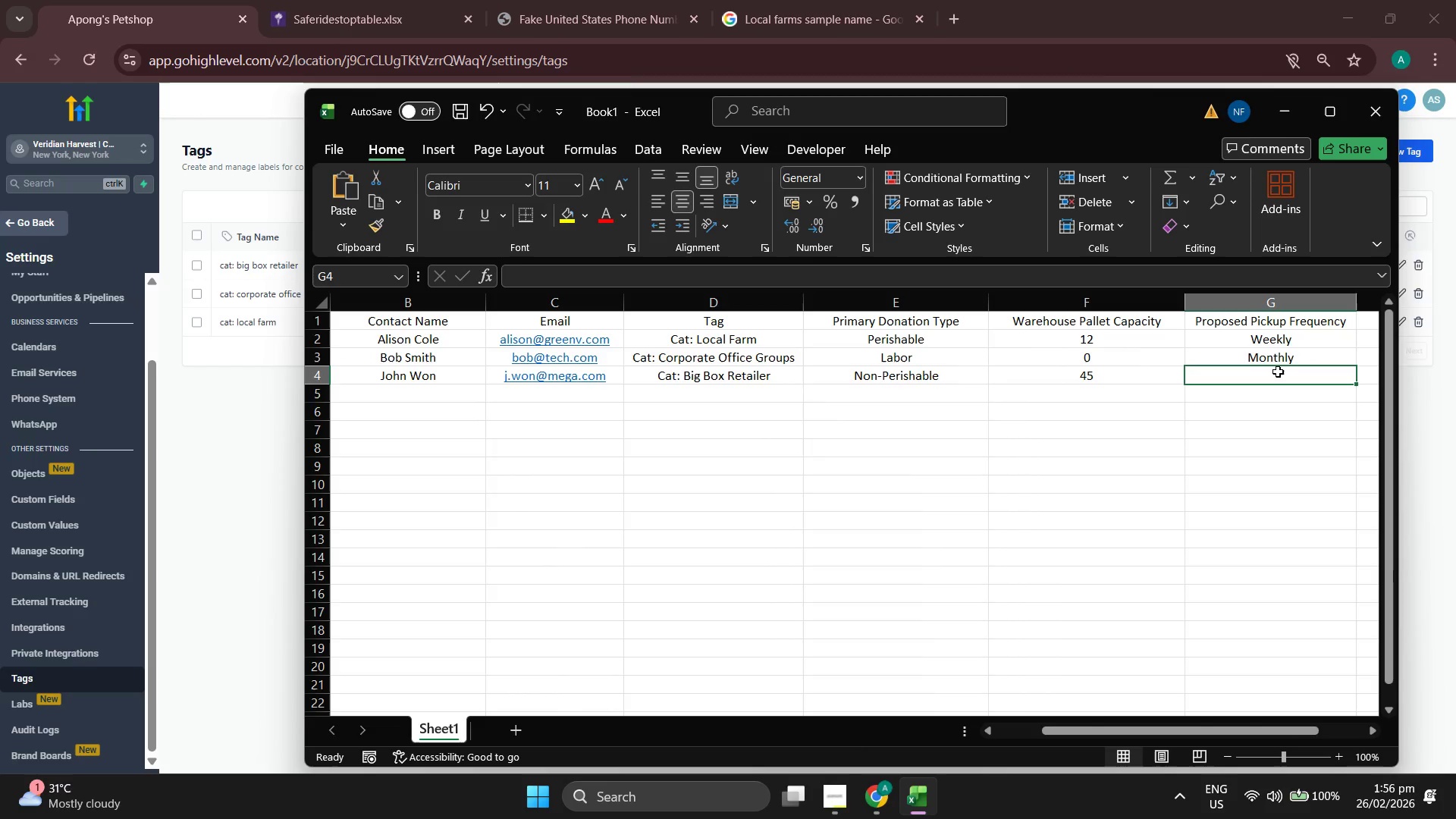 
type(Daily)
 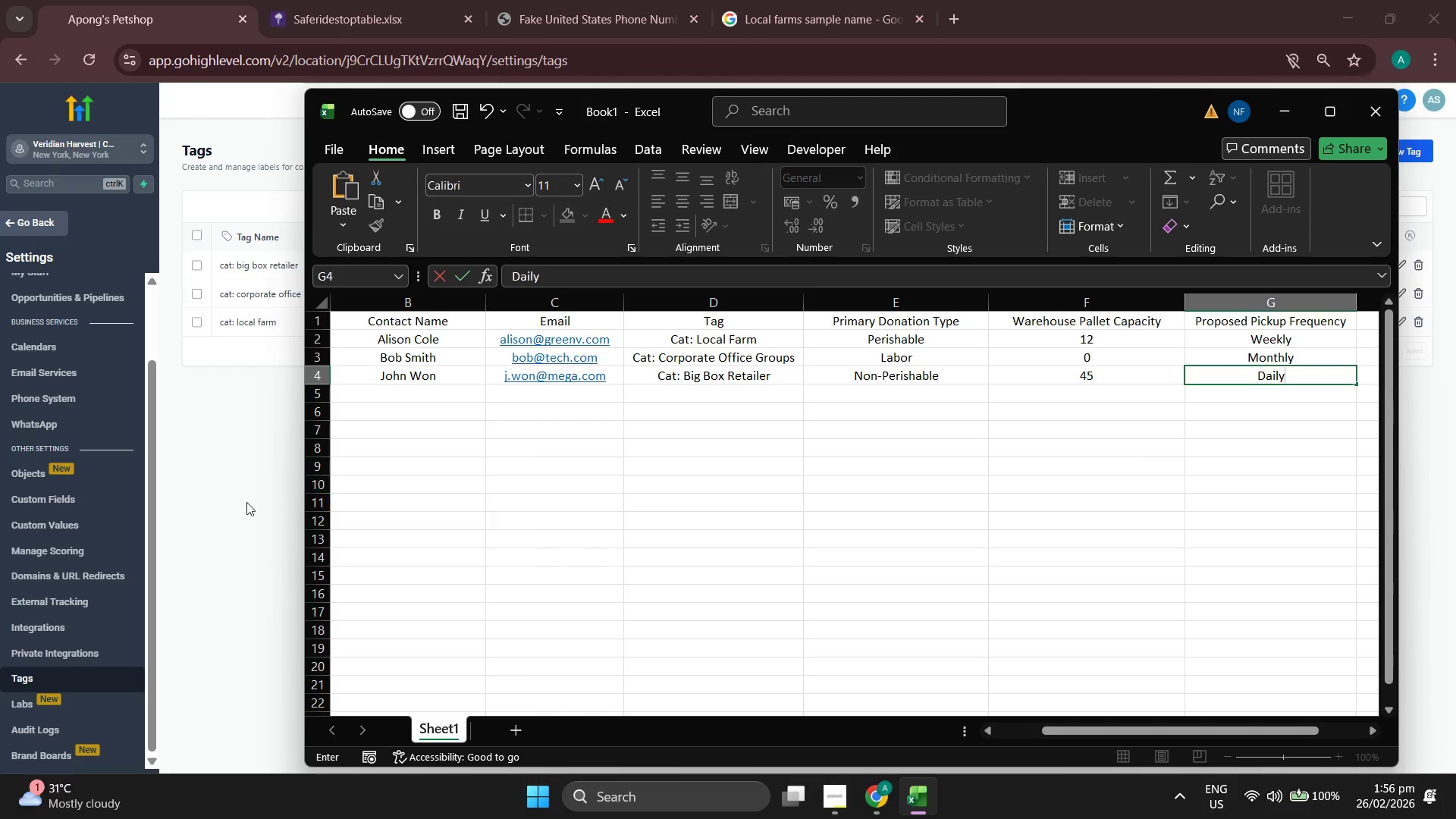 
wait(5.36)
 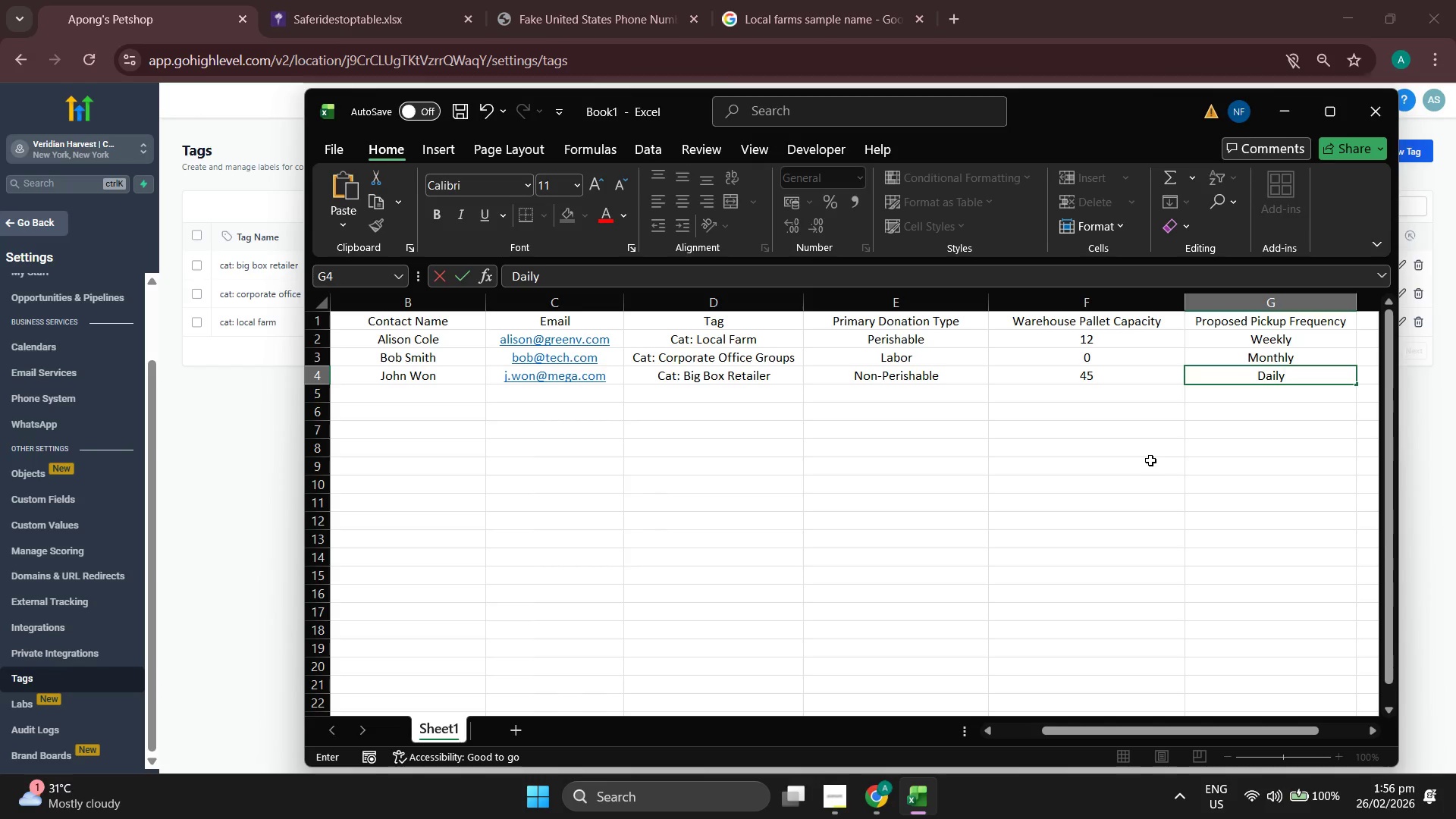 
left_click([69, 504])
 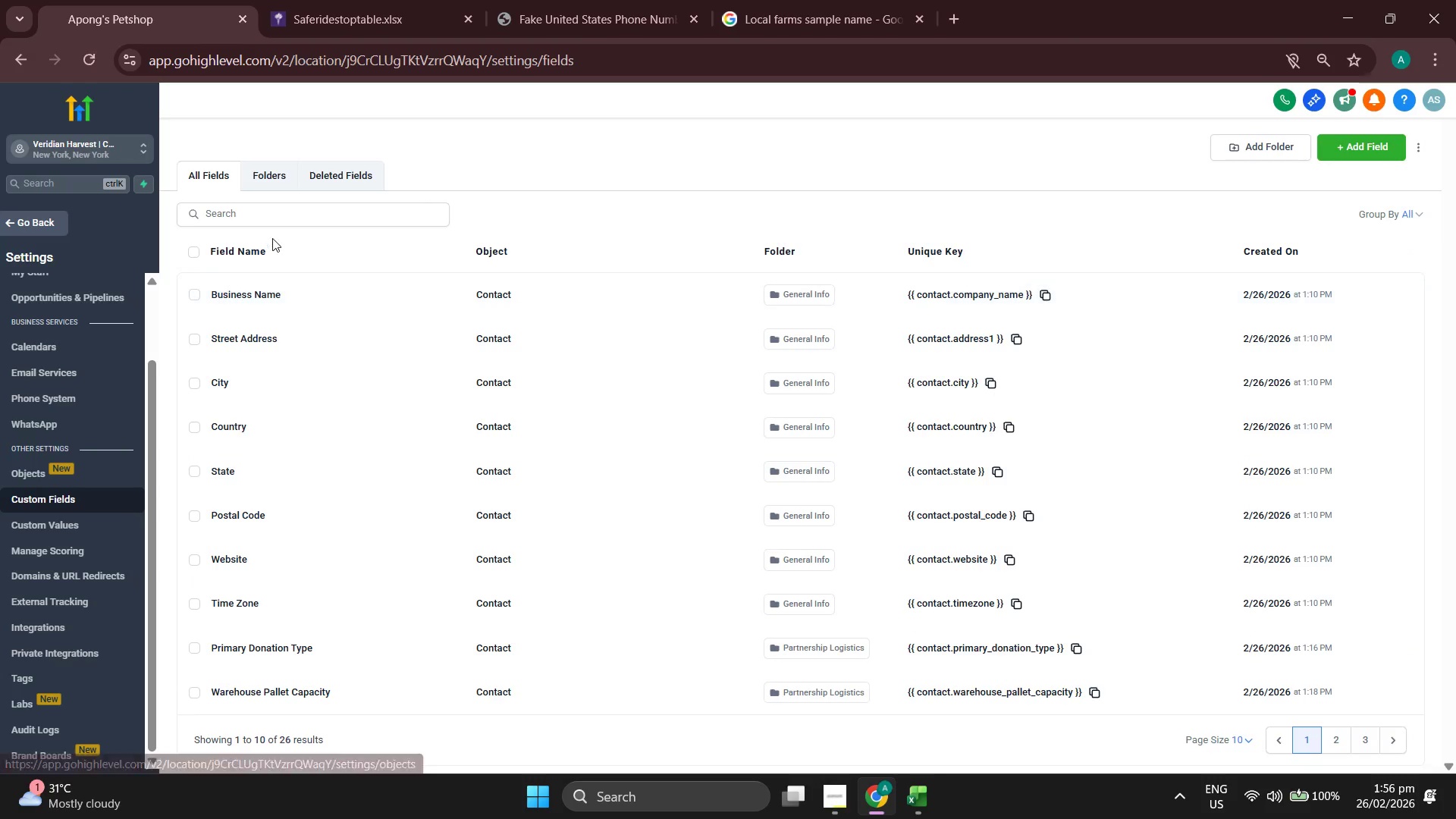 
left_click([244, 174])
 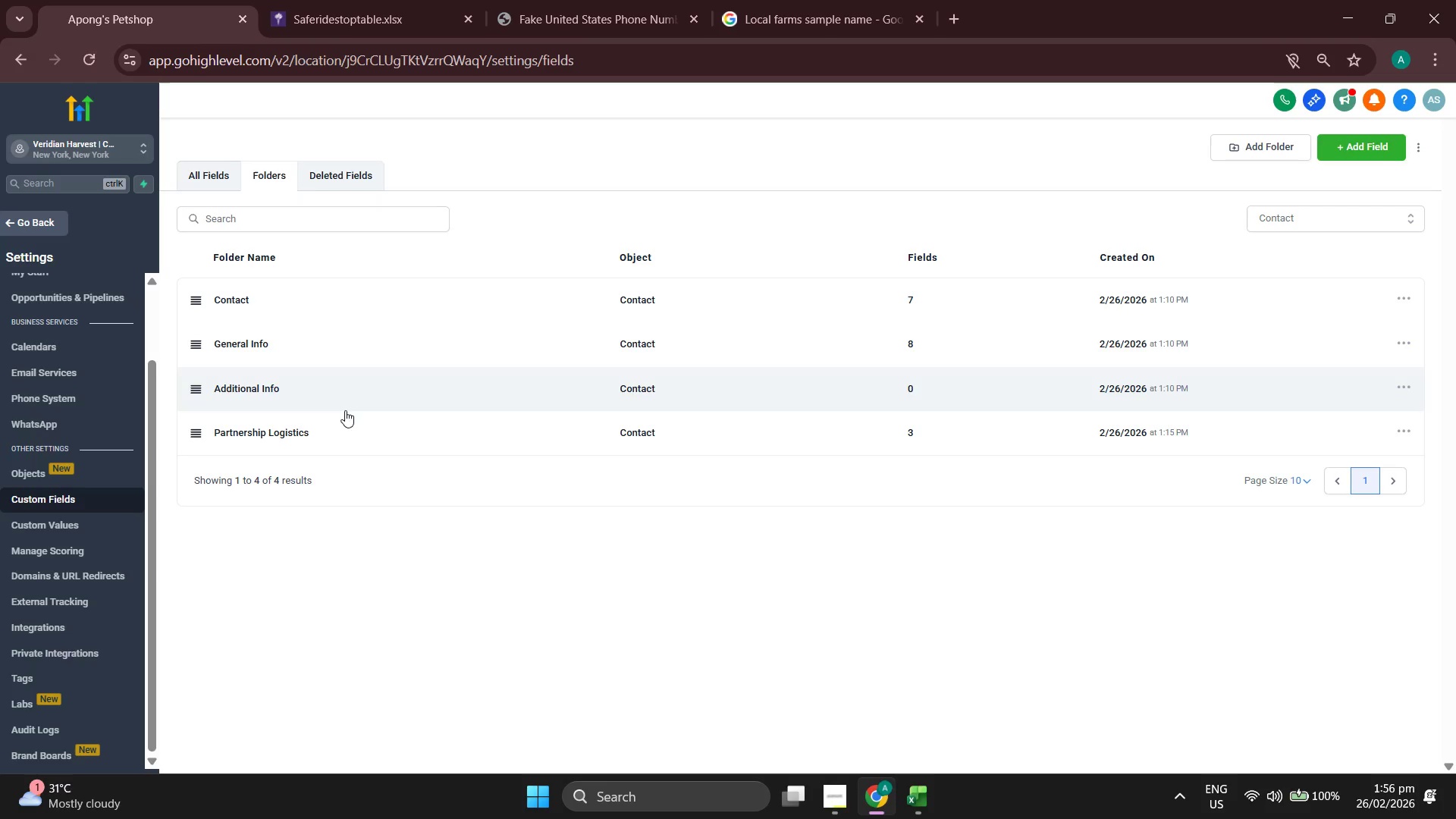 
left_click([298, 429])
 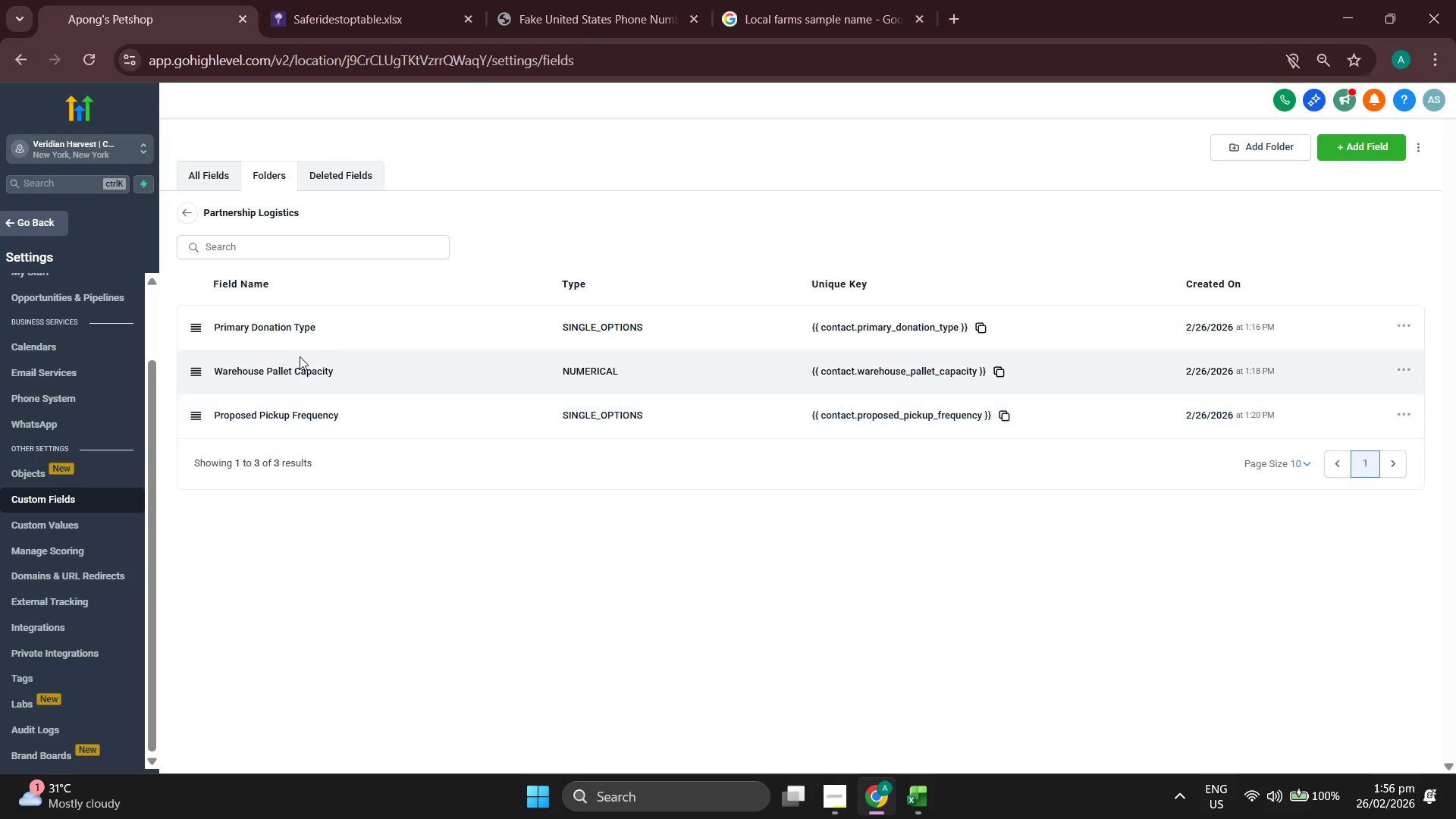 
left_click([297, 327])
 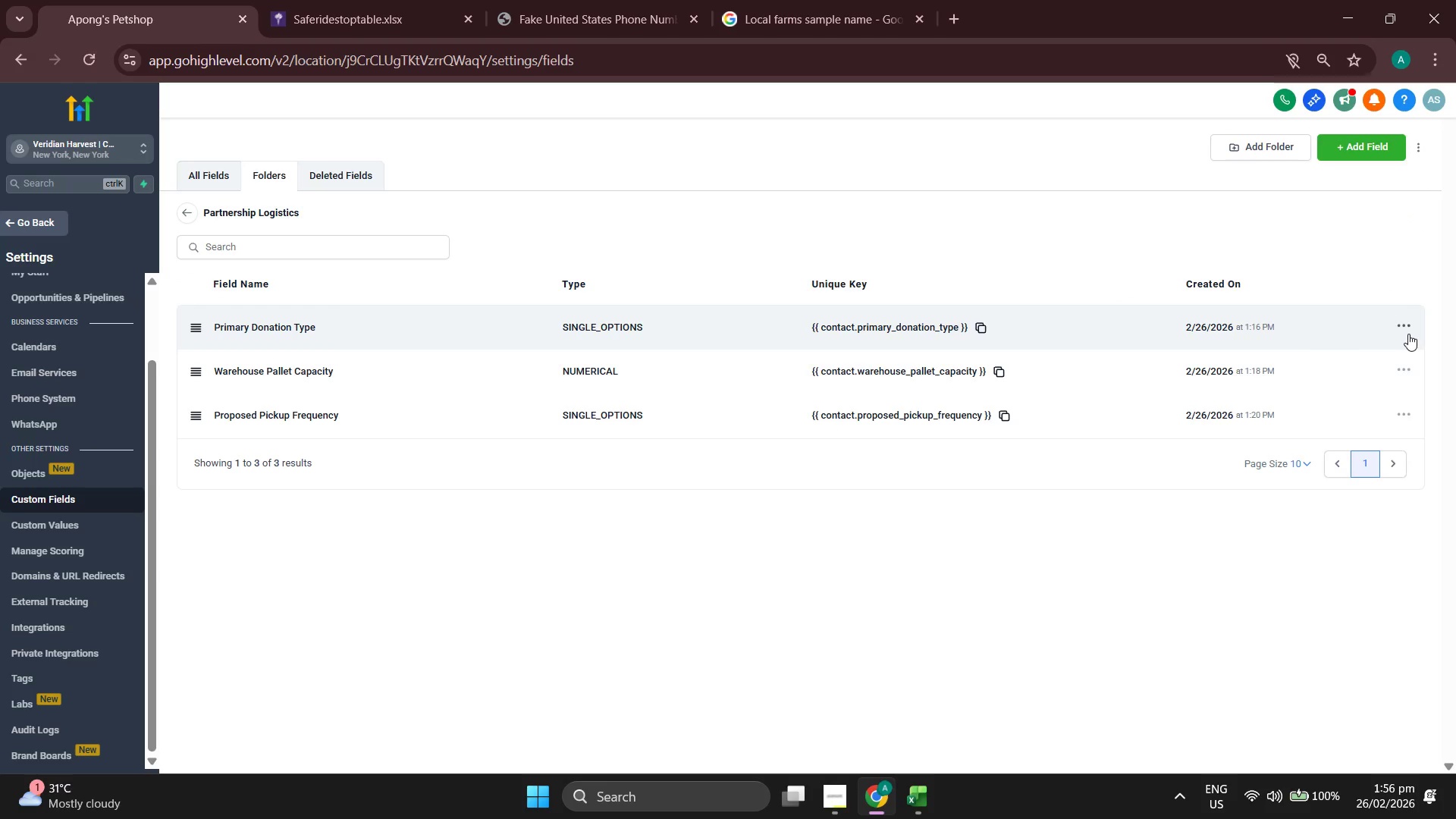 
wait(9.73)
 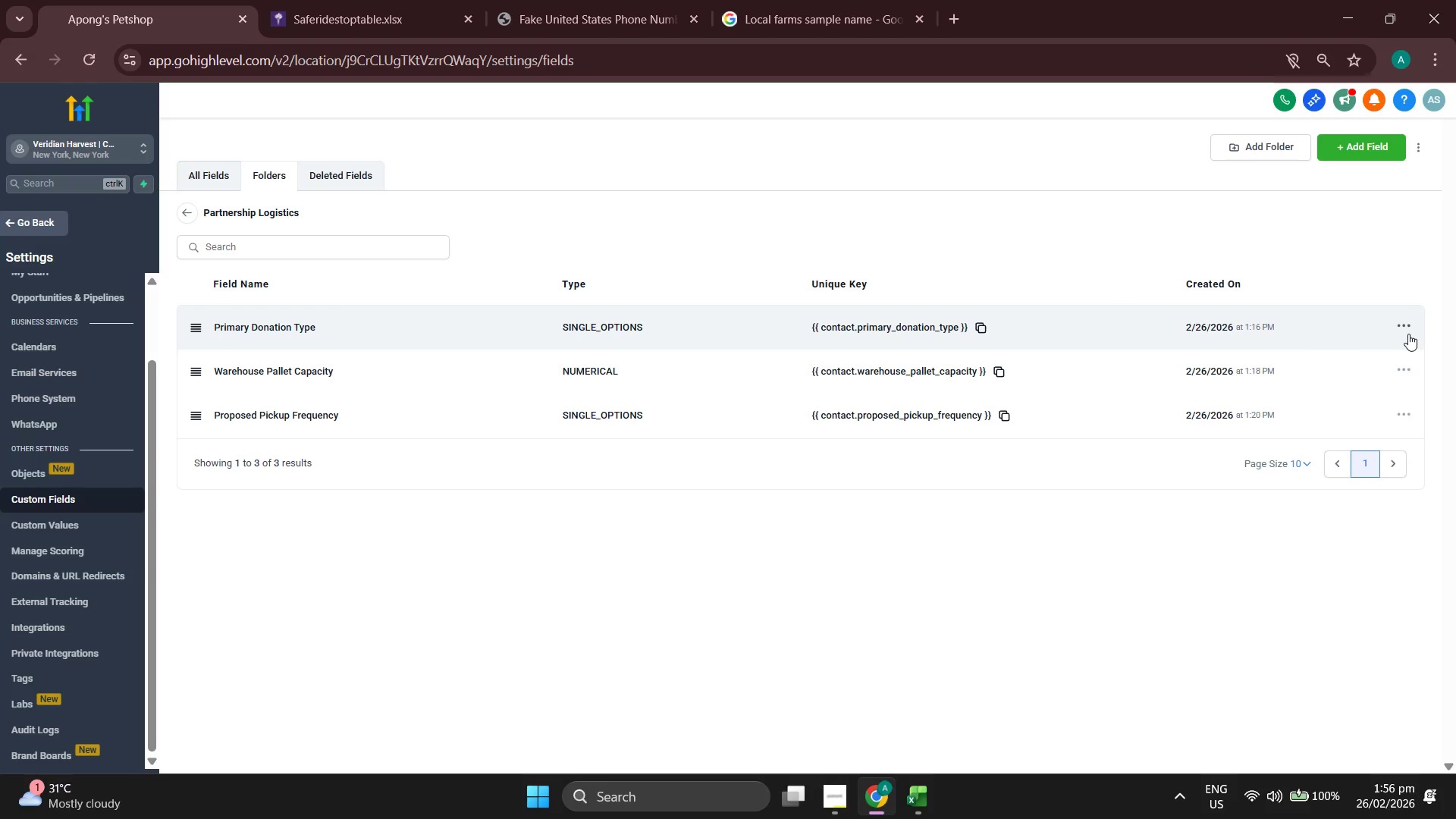 
scroll: coordinate [513, 472], scroll_direction: down, amount: 1.0
 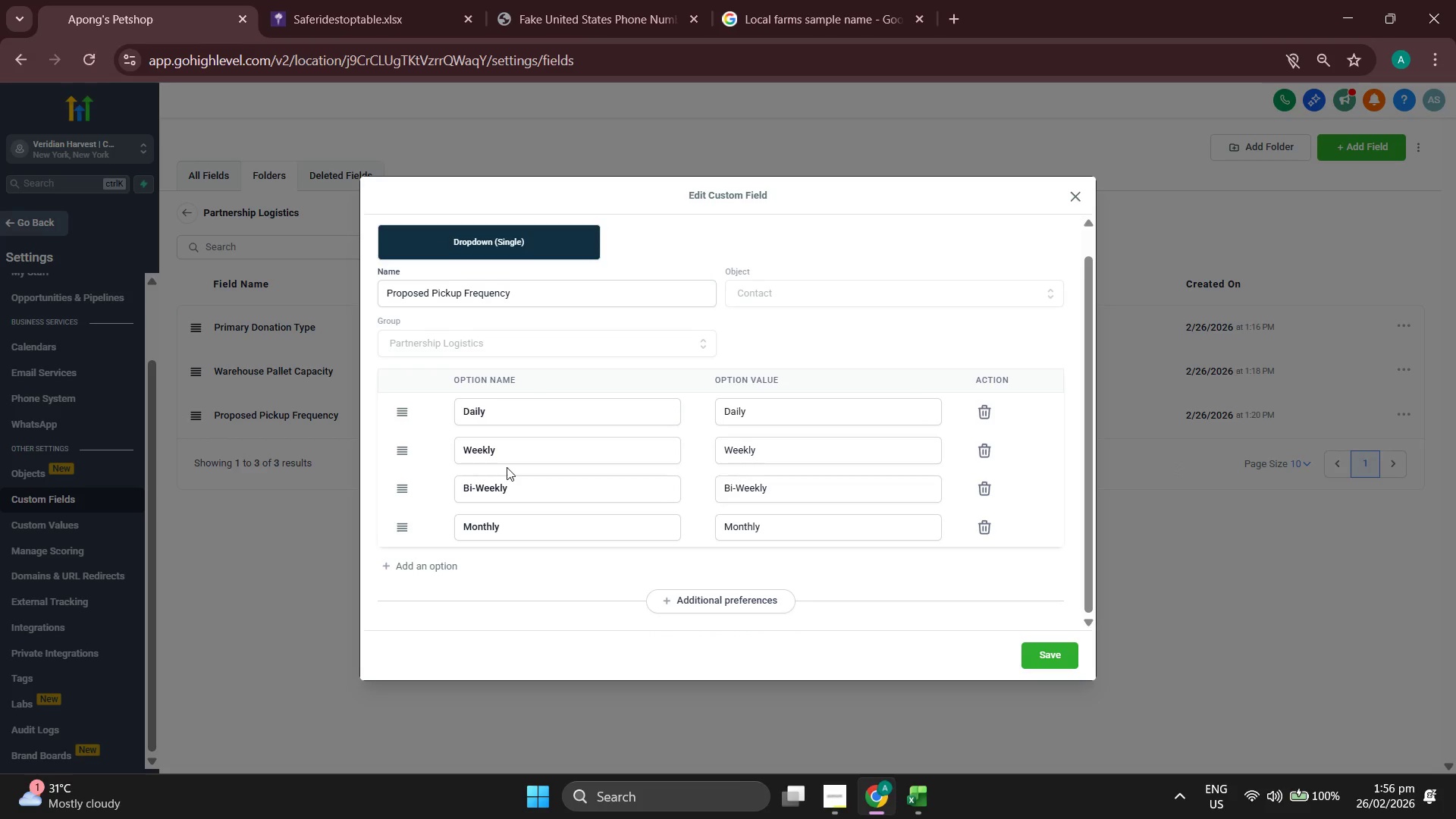 
wait(6.48)
 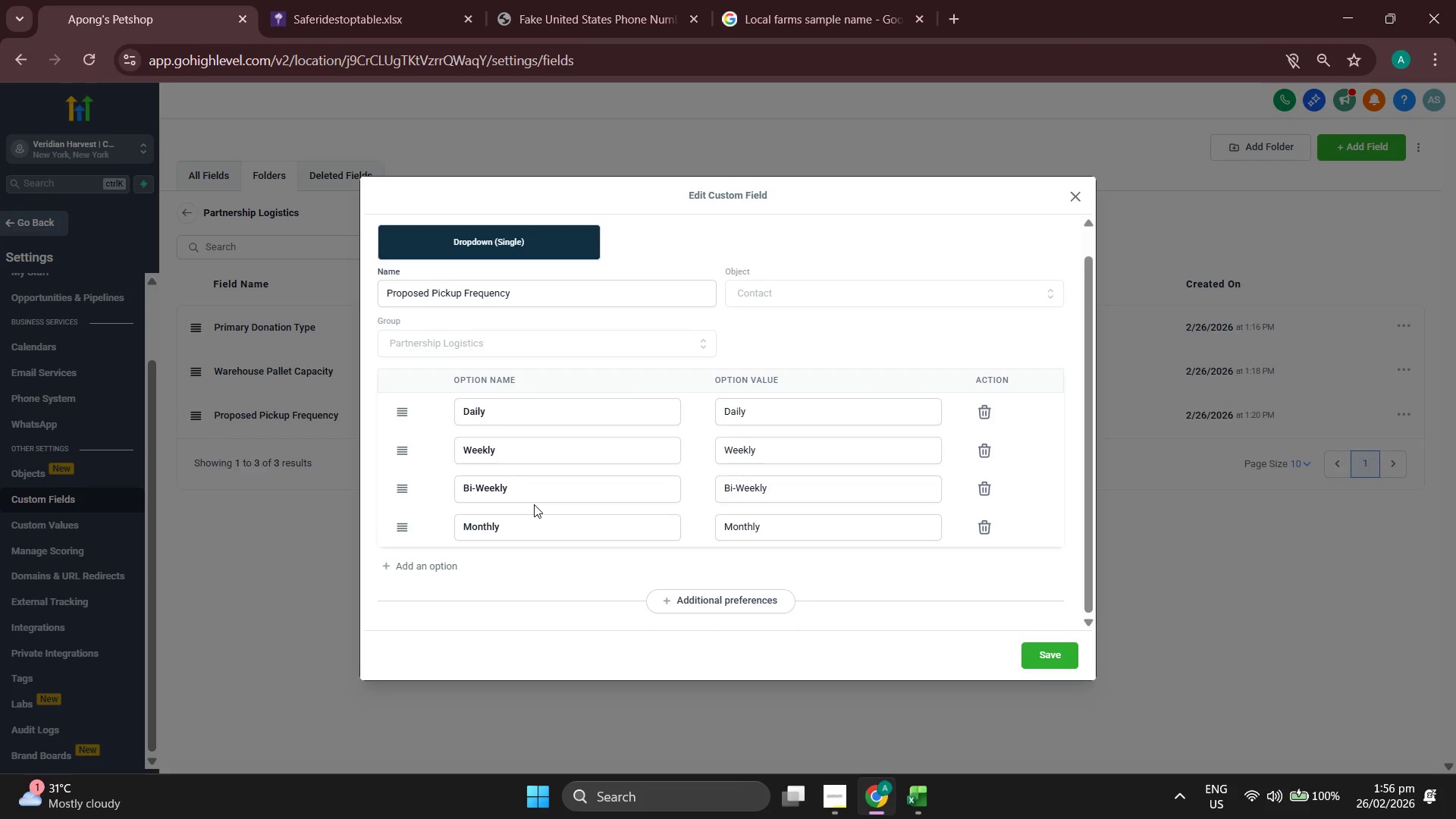 
left_click([911, 811])
 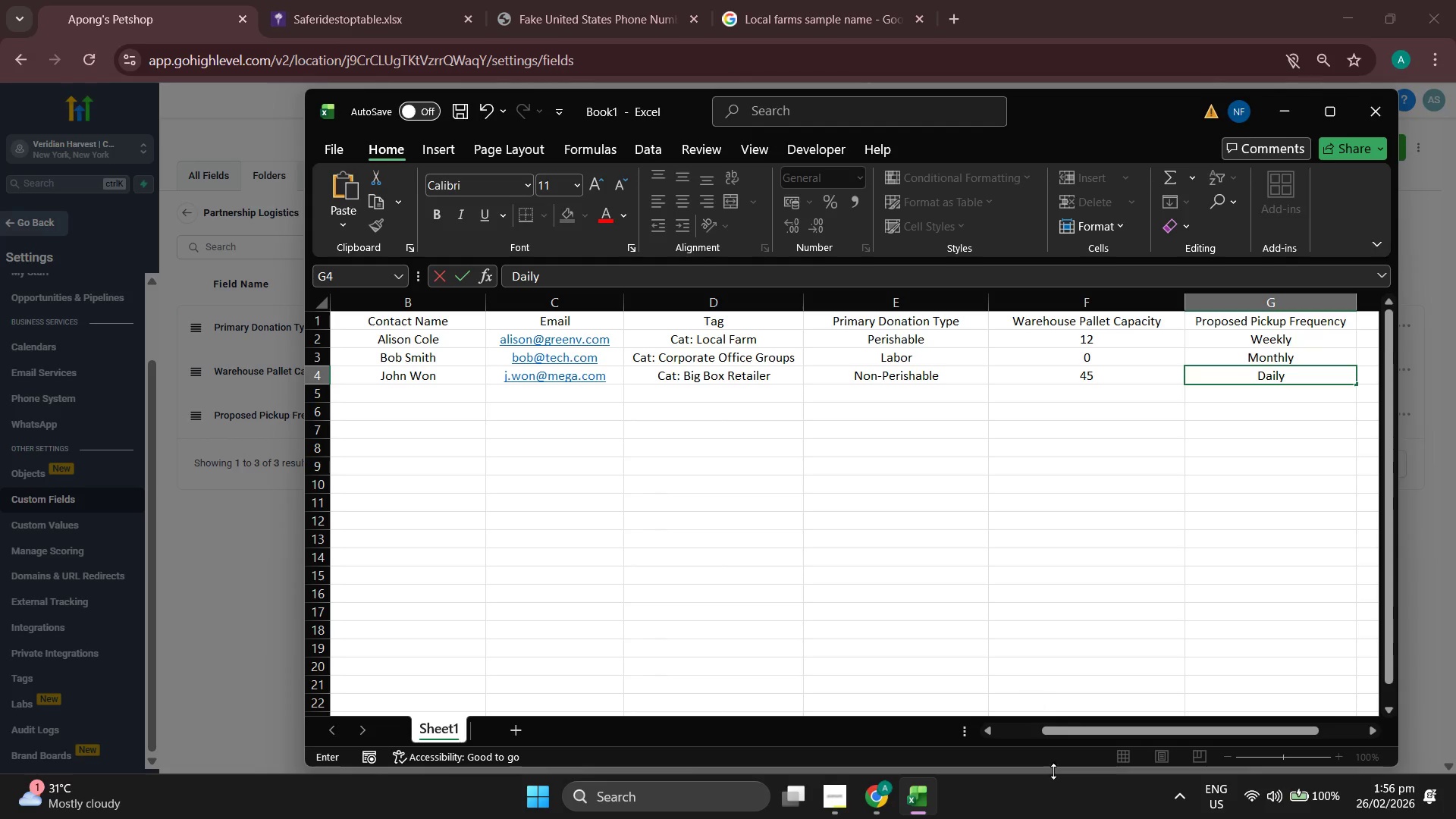 
left_click([1291, 98])
 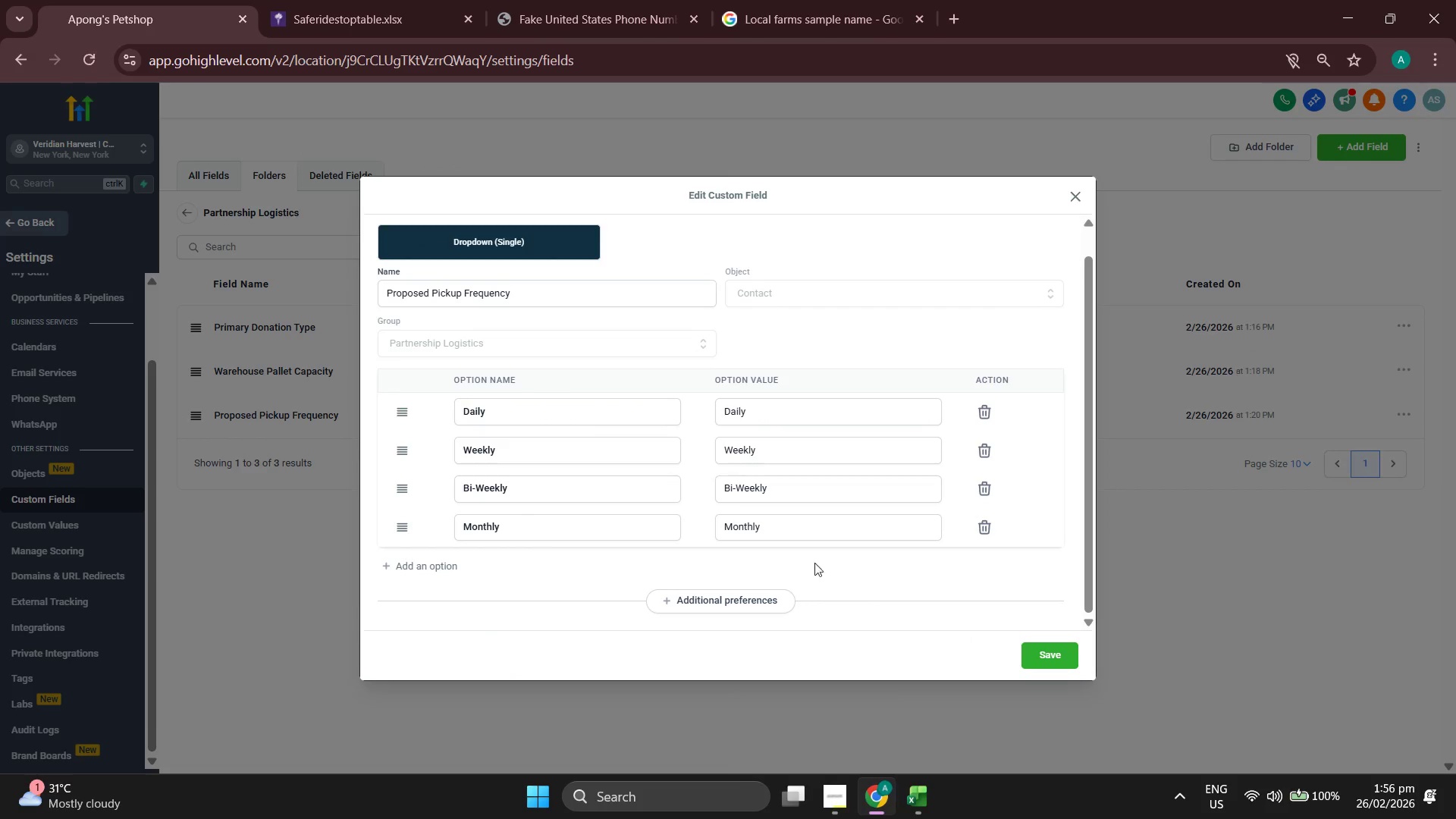 
left_click([904, 812])
 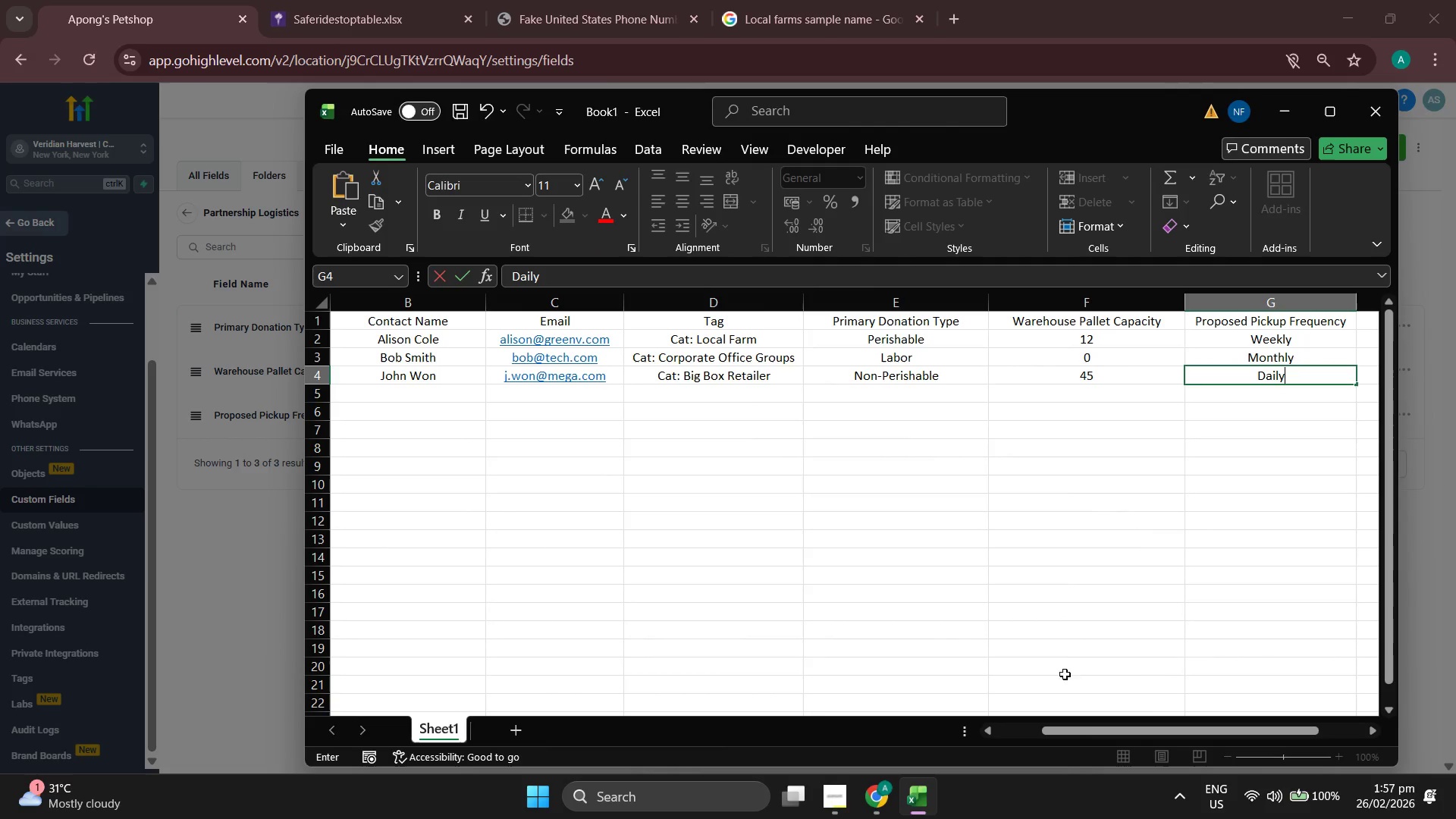 
left_click_drag(start_coordinate=[1085, 727], to_coordinate=[1150, 720])
 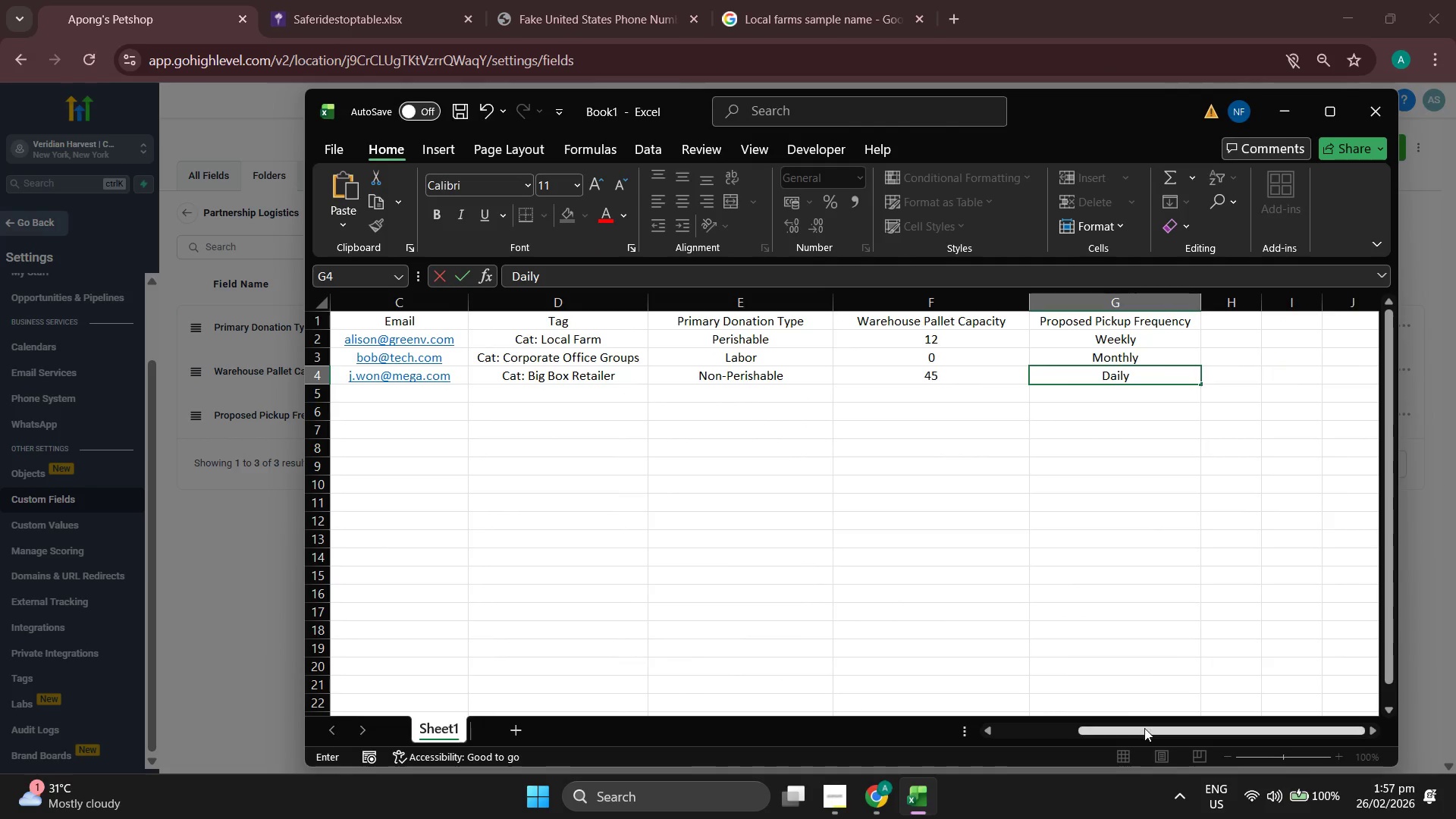 
left_click_drag(start_coordinate=[1143, 730], to_coordinate=[1042, 731])
 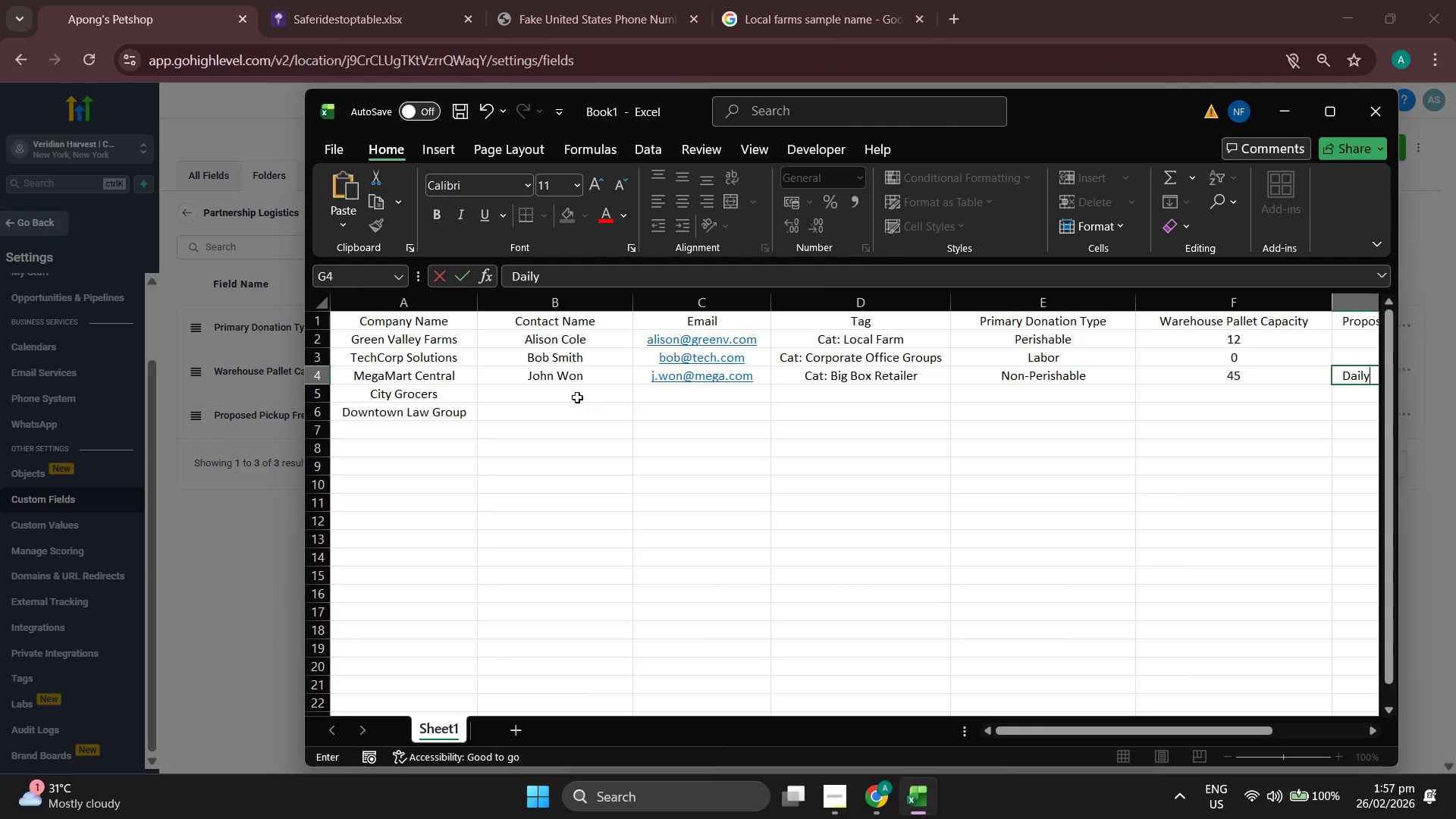 
left_click([576, 396])
 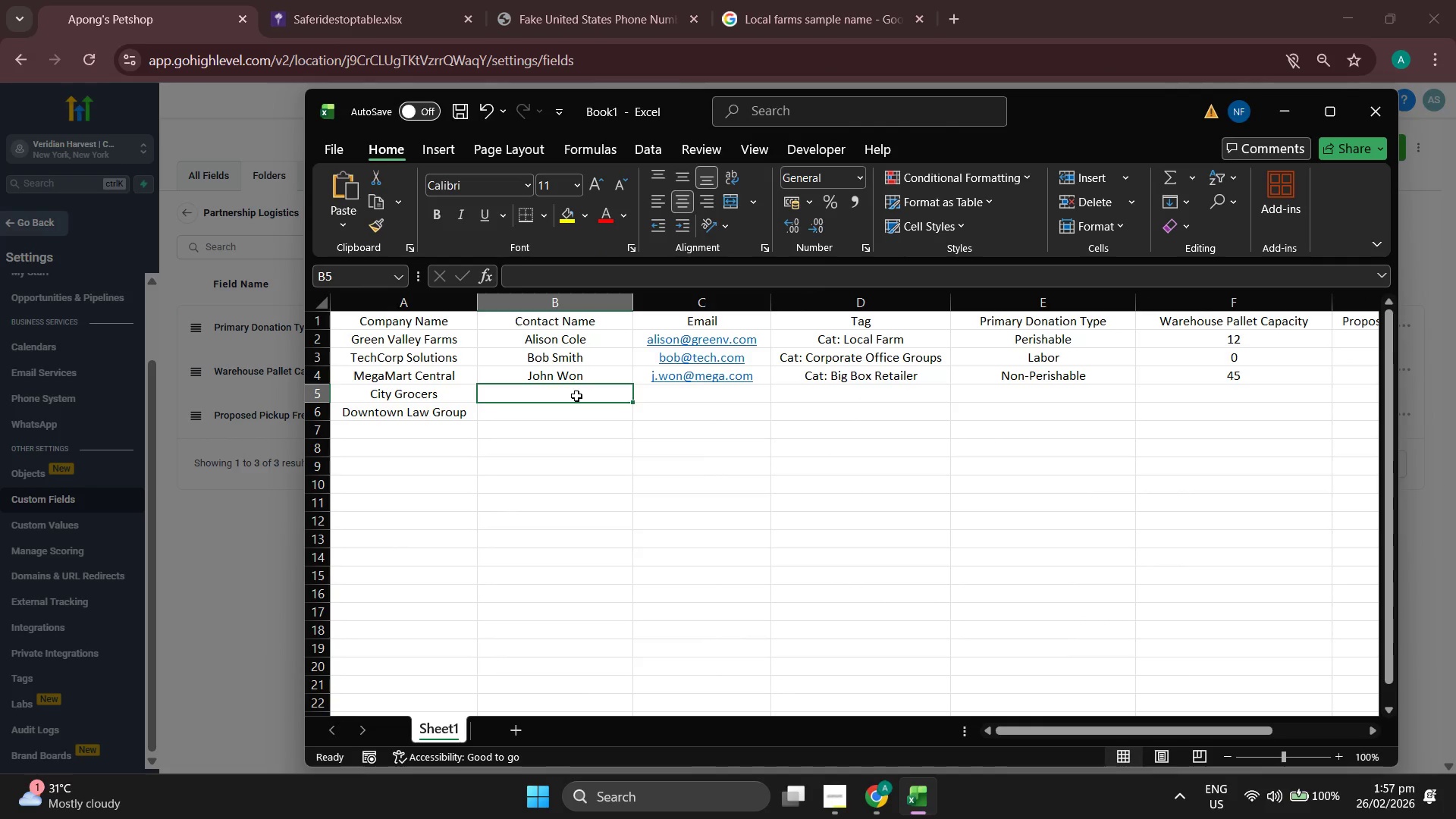 
wait(6.28)
 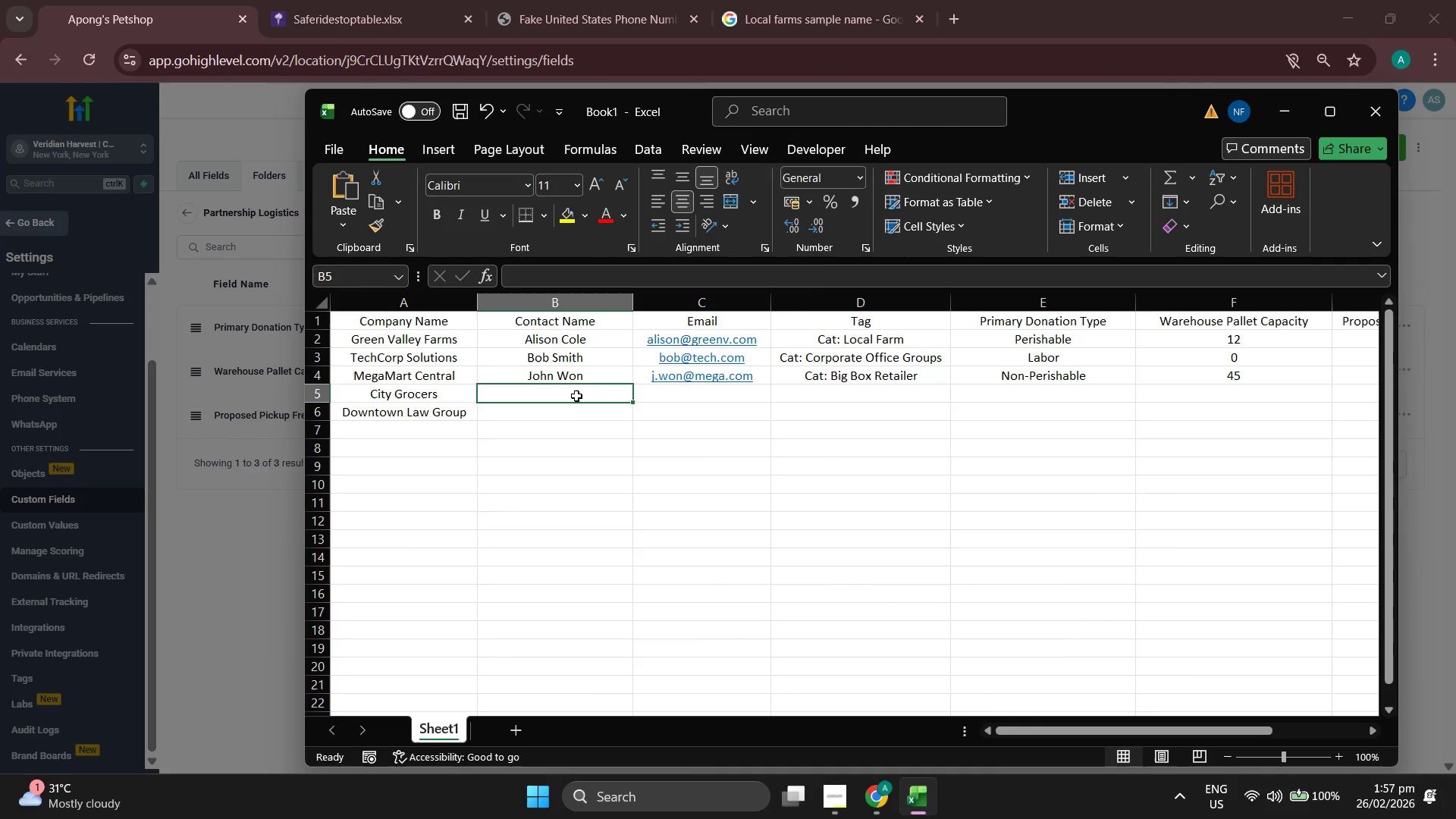 
left_click([648, 402])
 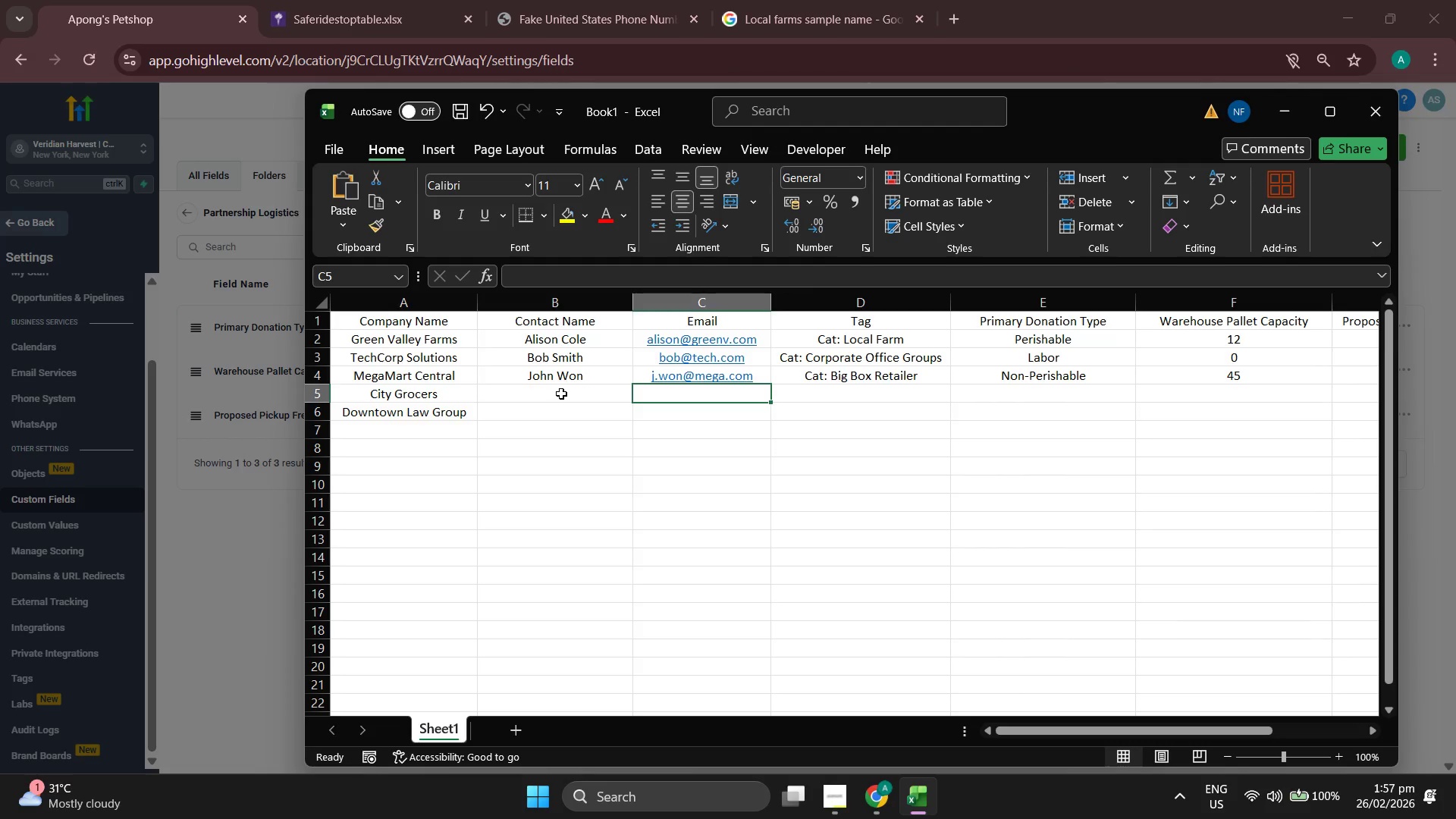 
type(Sam Slack)
 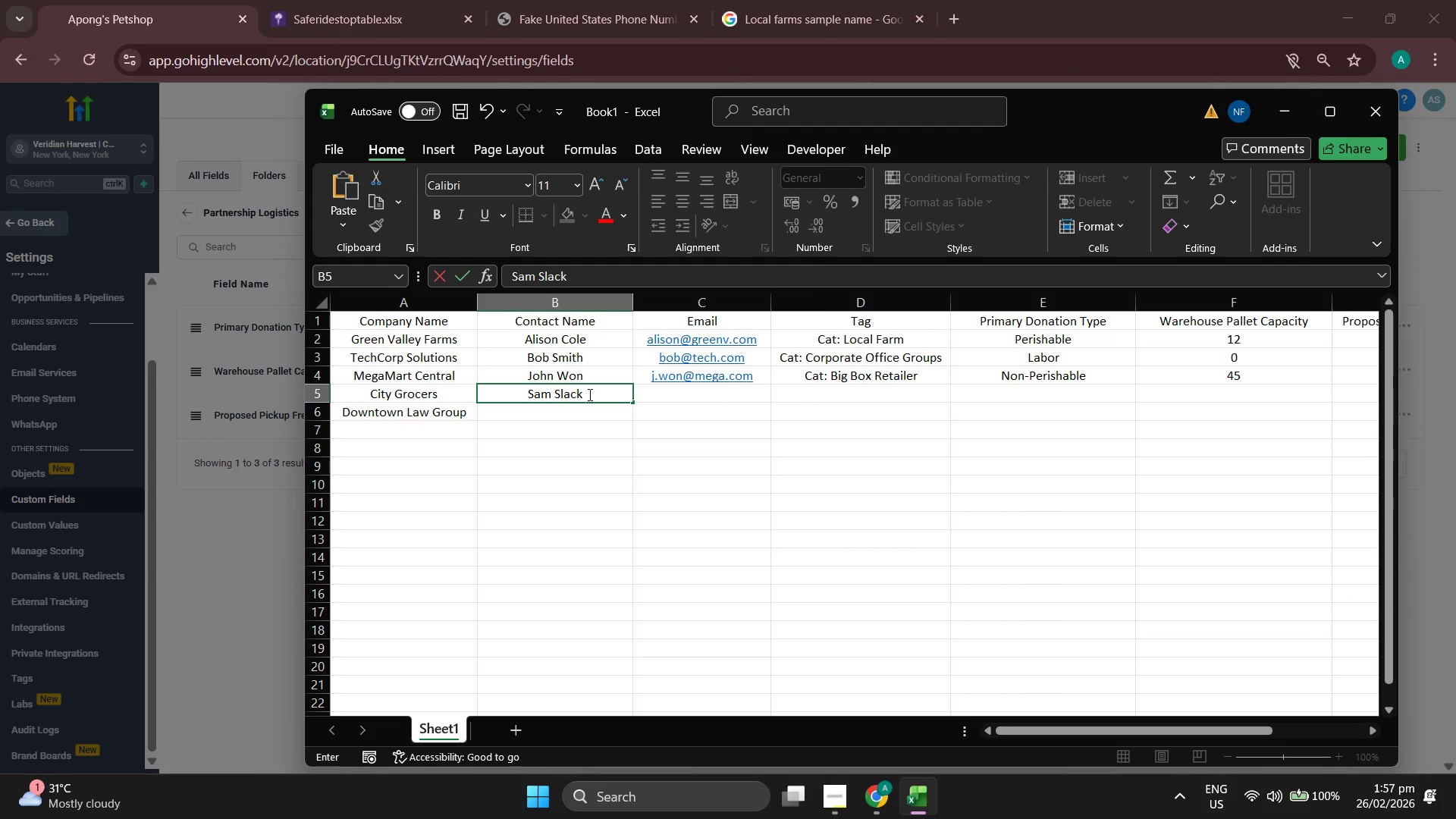 
left_click([709, 402])
 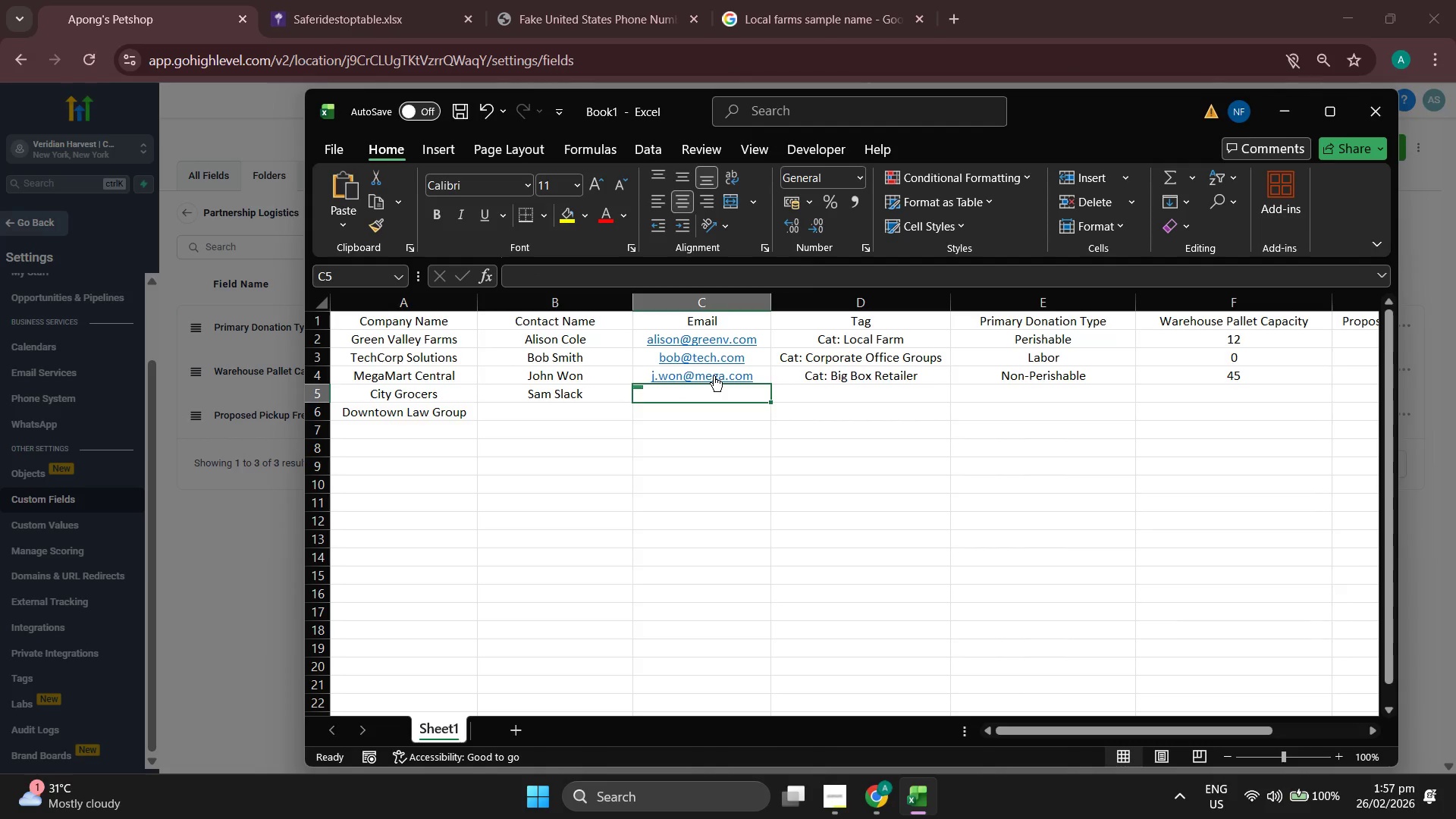 
type(sa)
 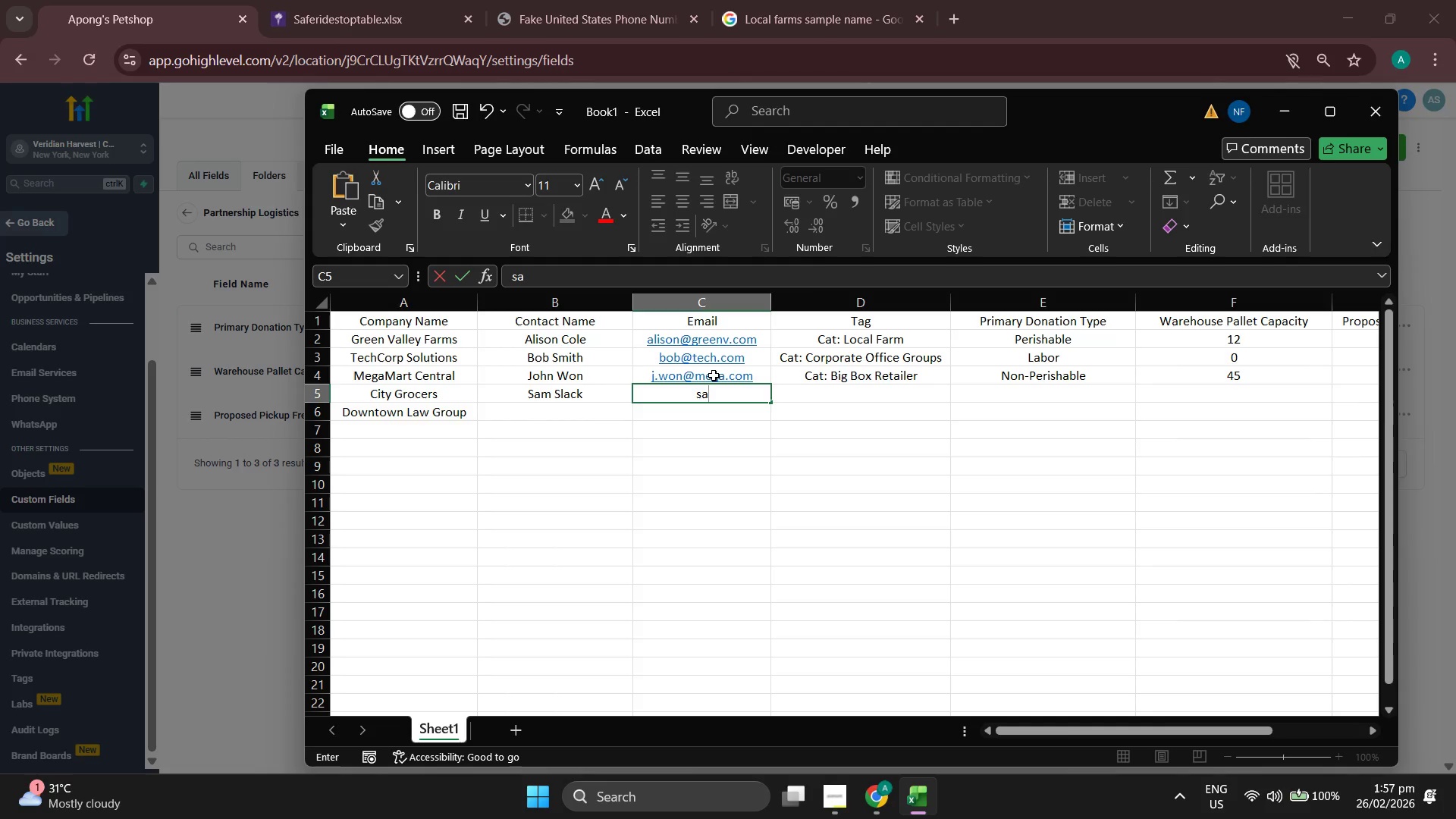 
type(m@city.com)
 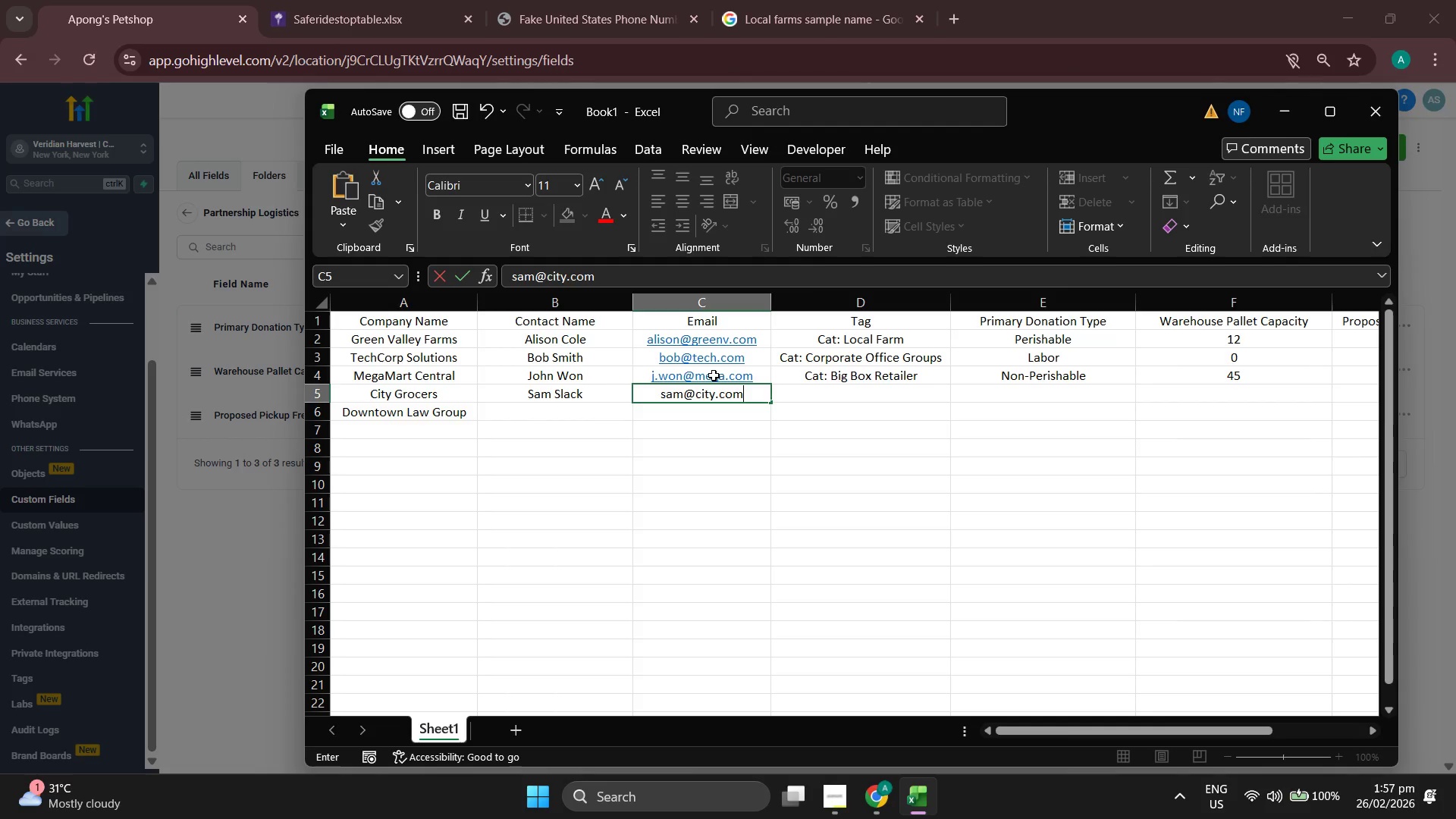 
left_click_drag(start_coordinate=[724, 437], to_coordinate=[723, 441])
 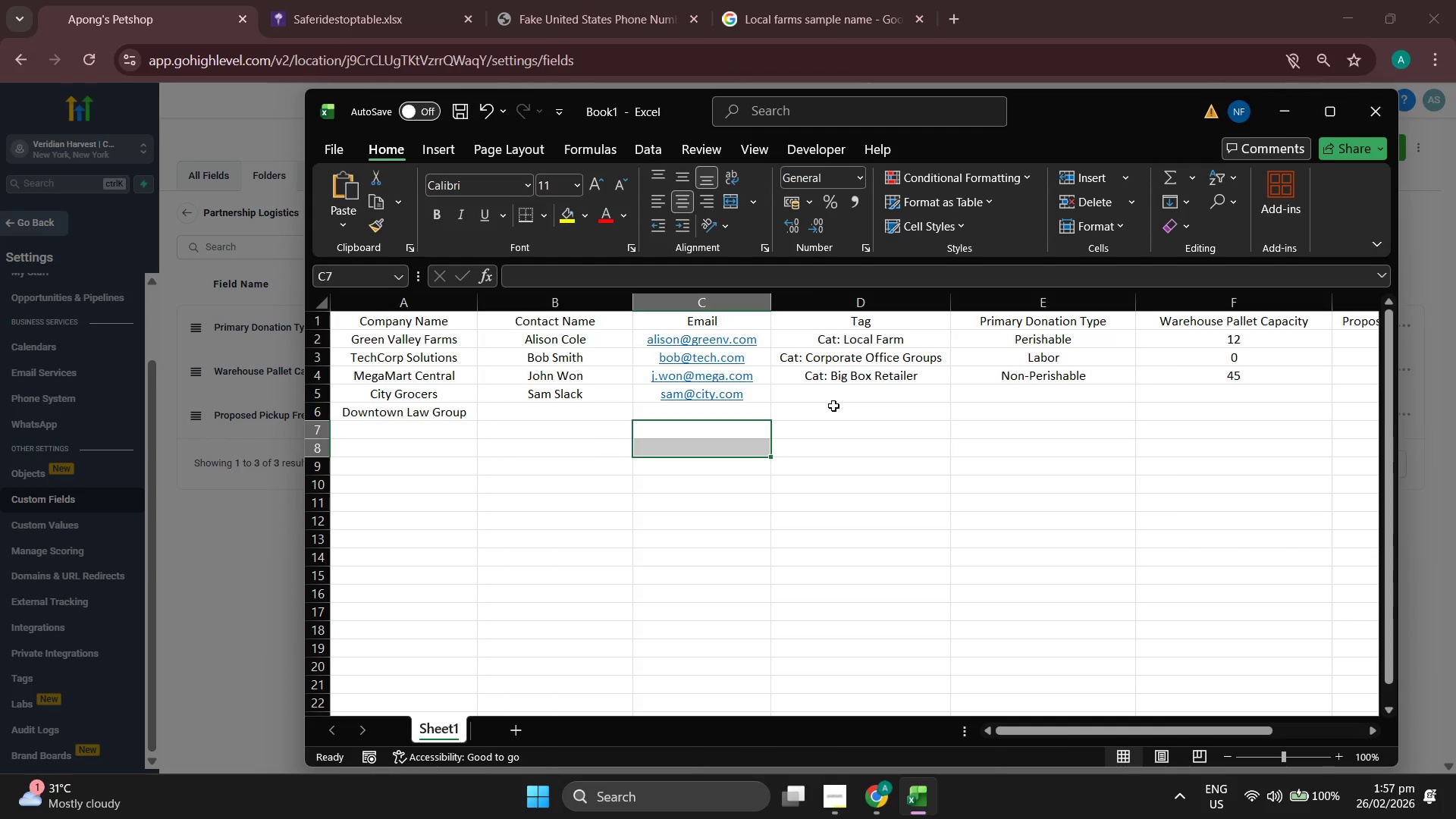 
left_click([858, 394])
 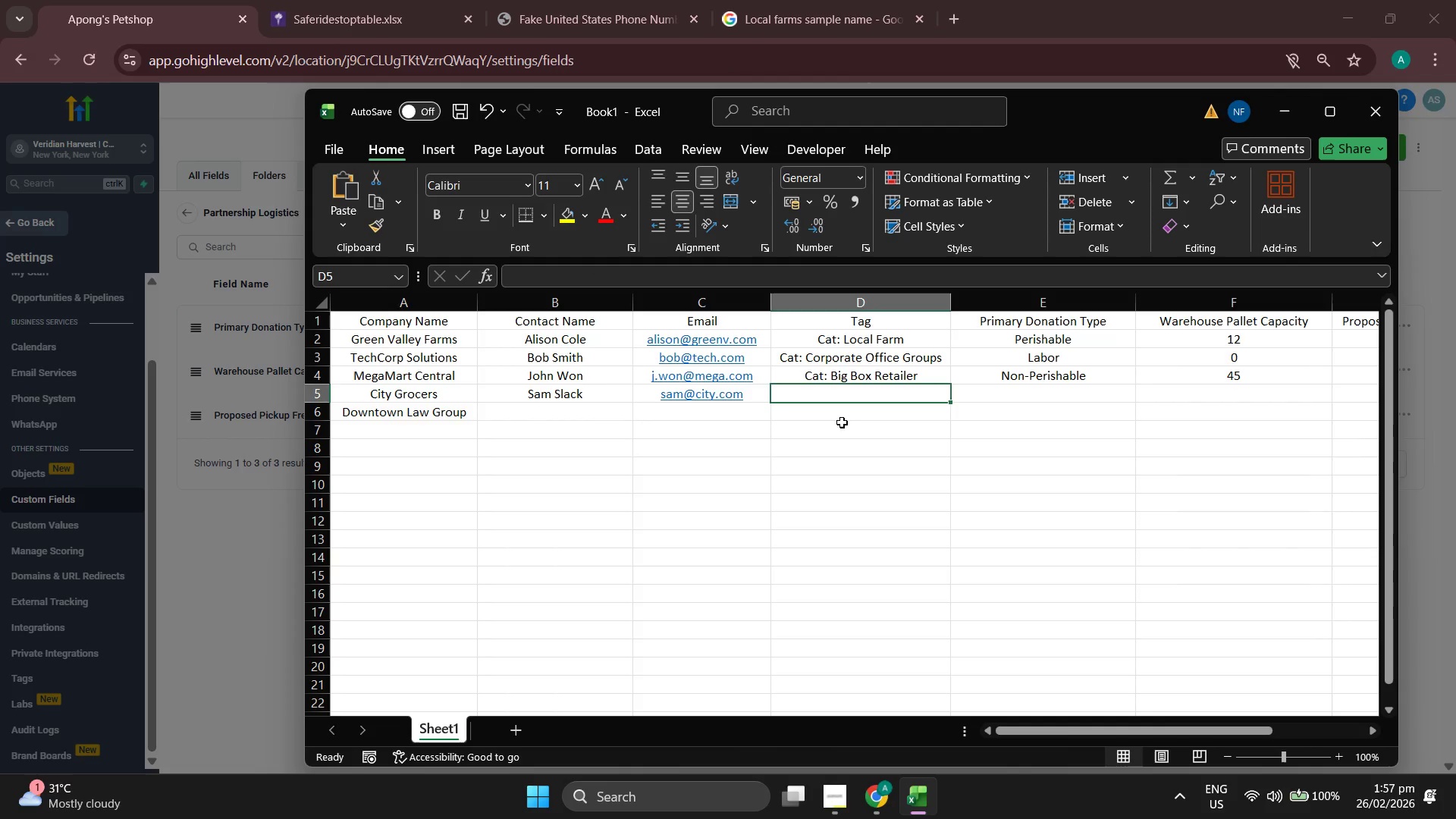 
wait(5.97)
 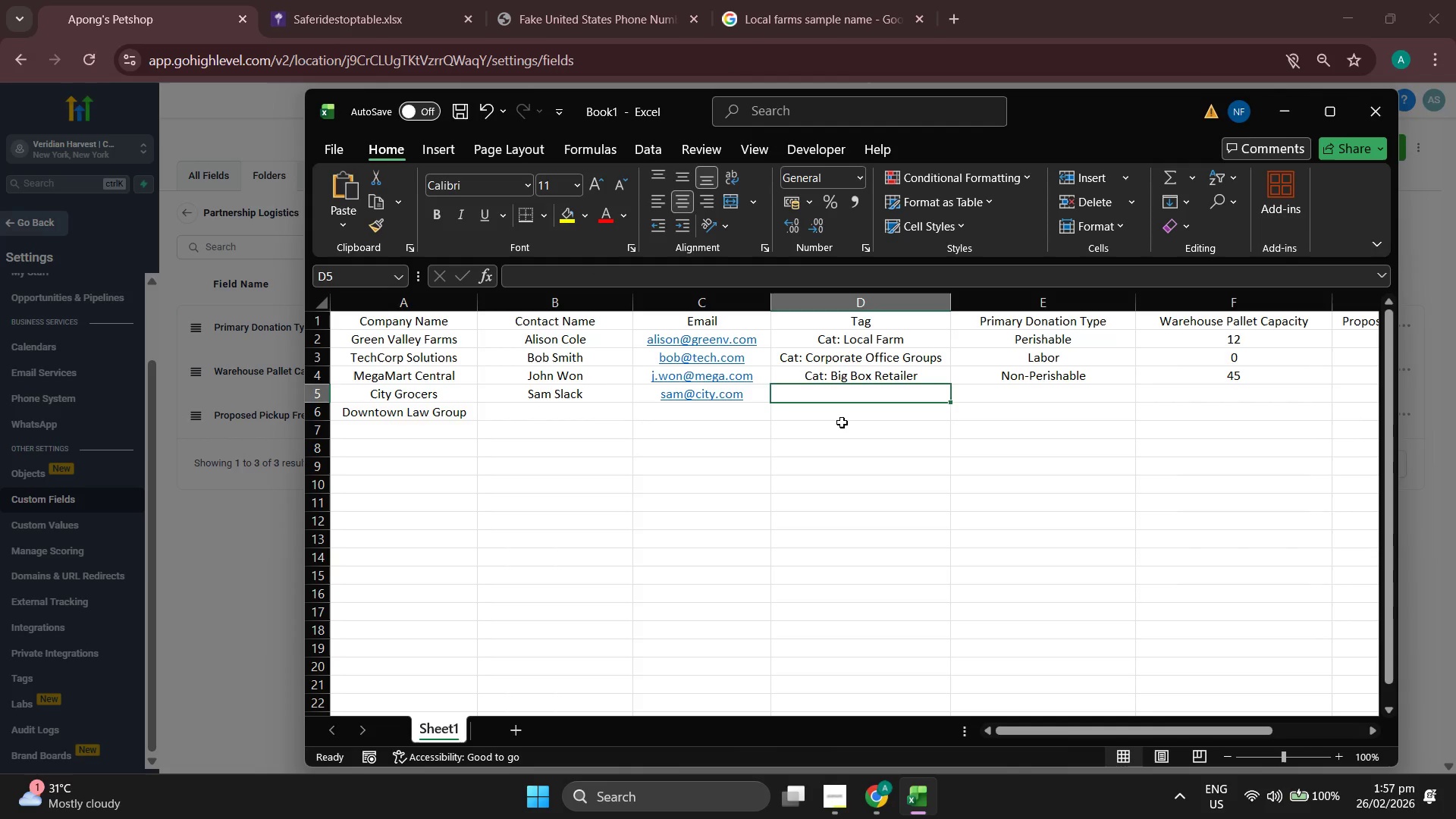 
left_click([223, 531])
 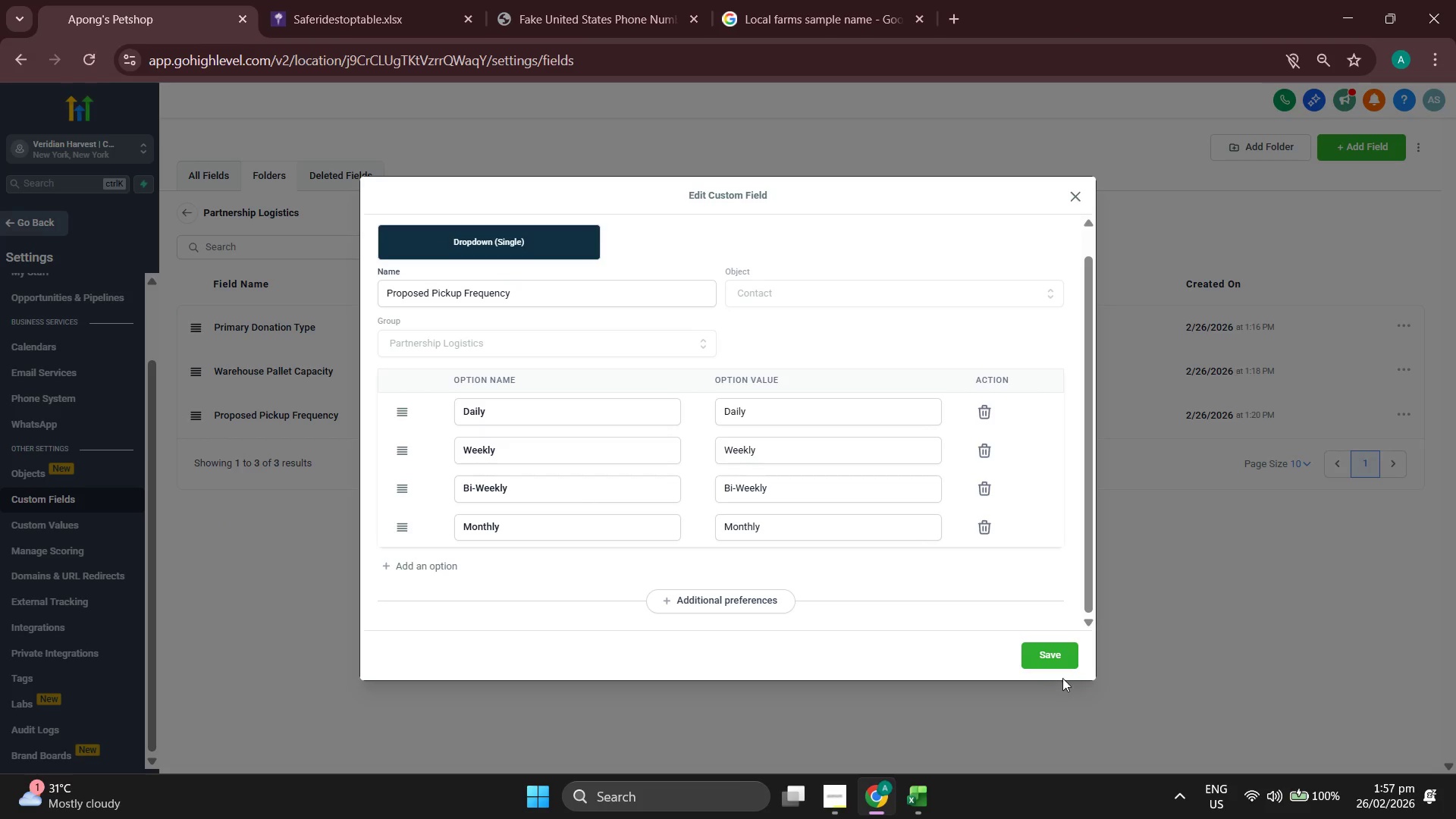 
left_click([1056, 655])
 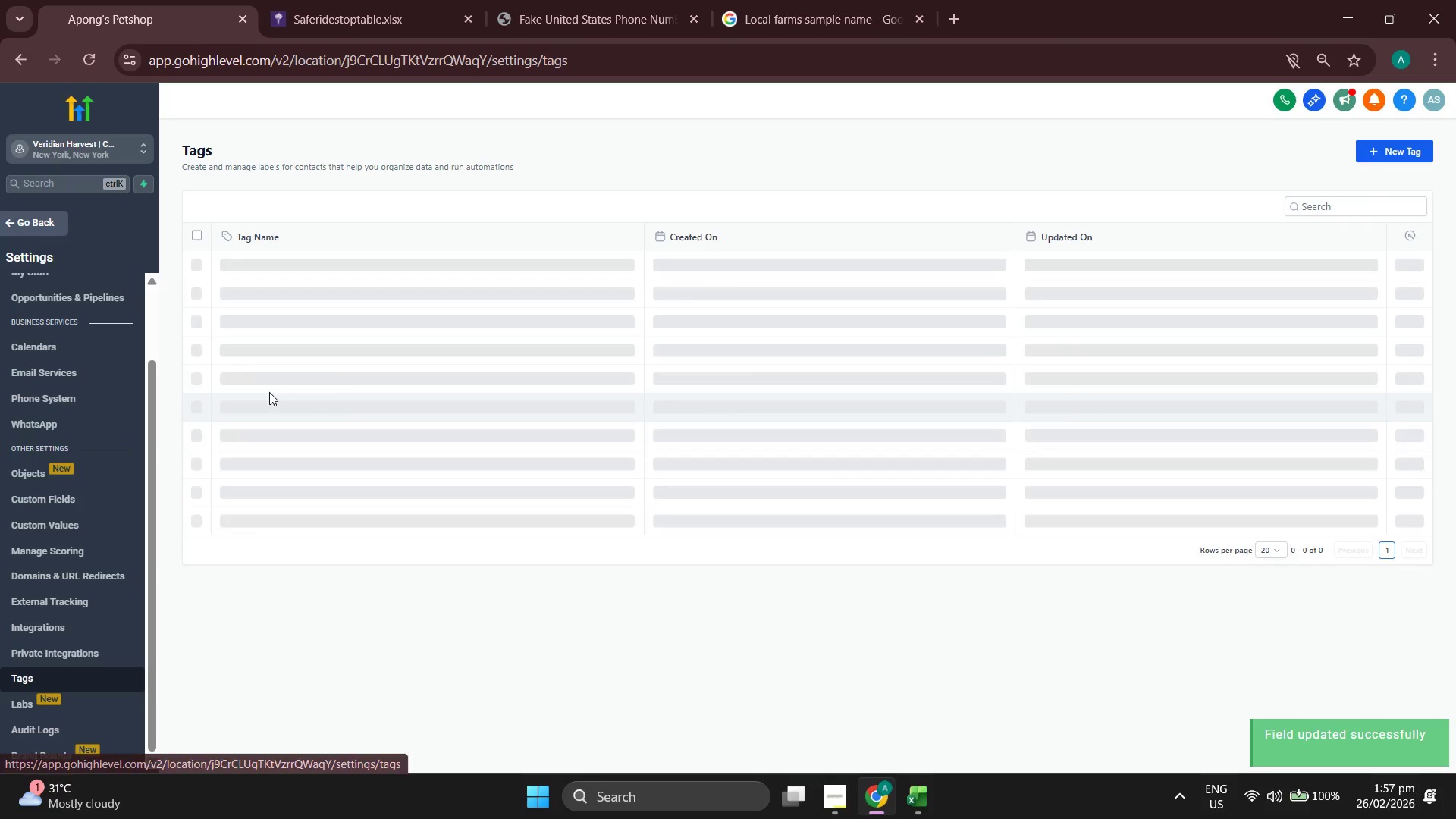 
wait(7.22)
 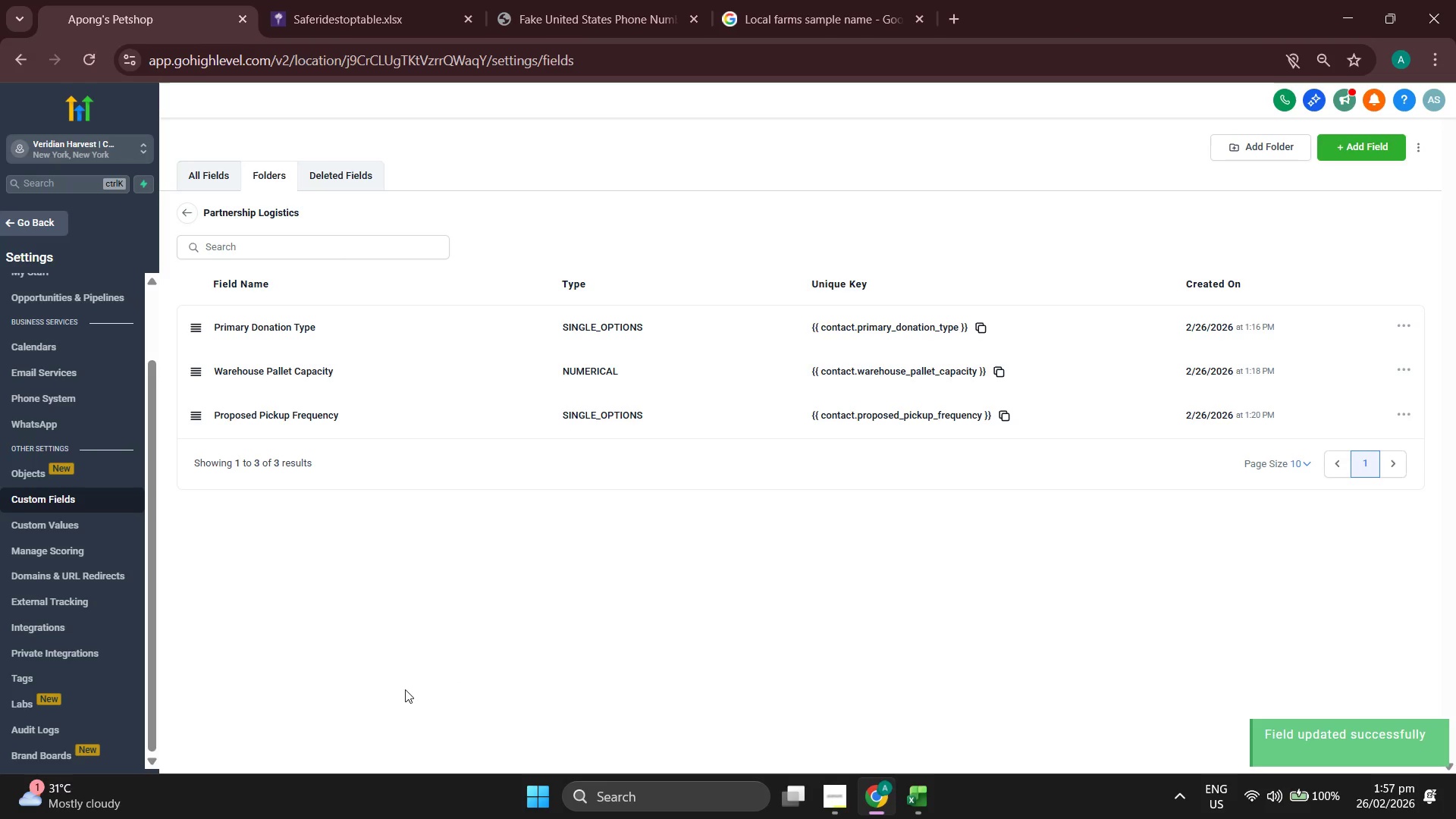 
left_click([253, 271])
 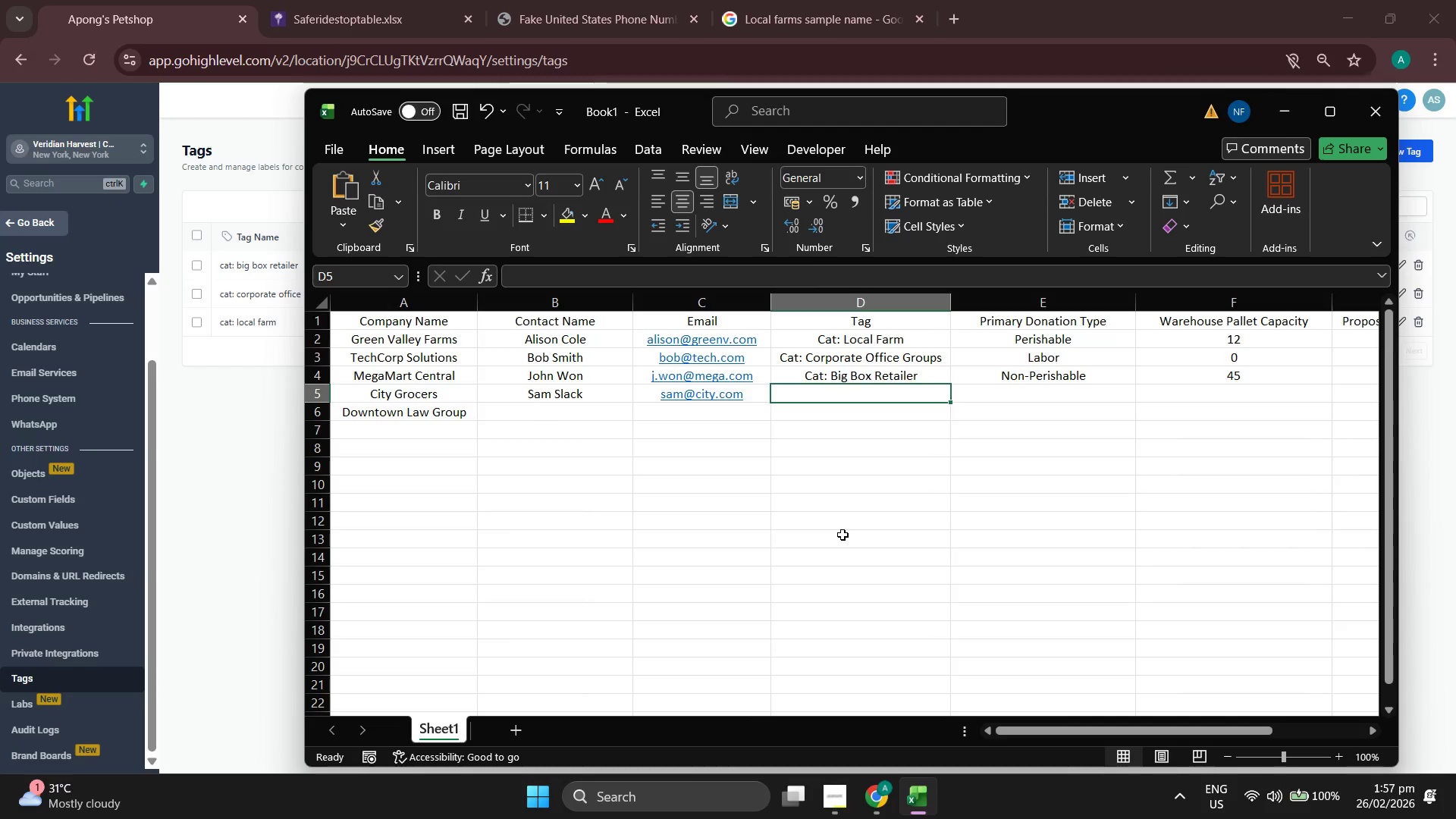 
type(Ca)
key(Backspace)
type(at: N)
key(Backspace)
type(Bi)
key(Tab)
 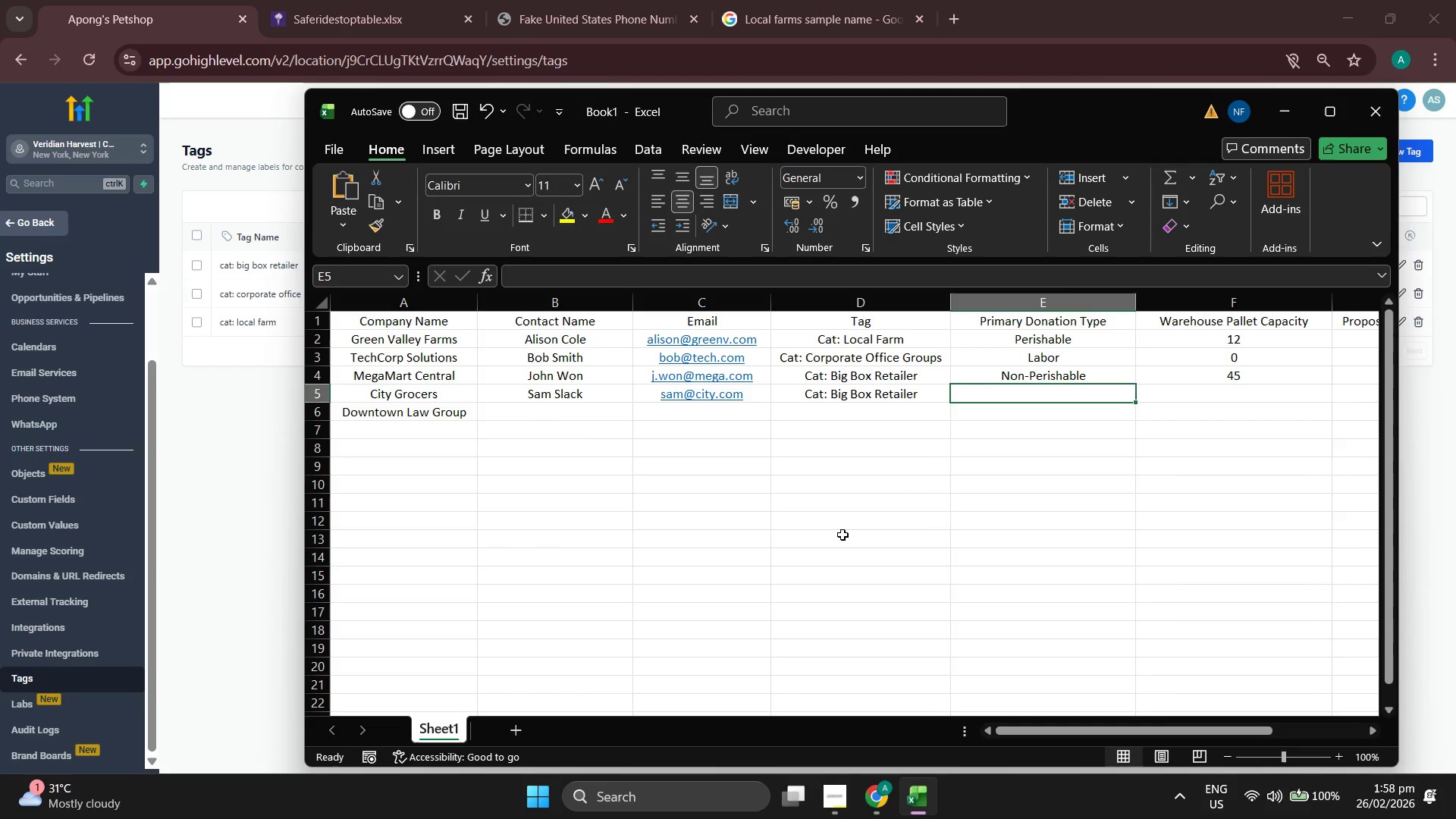 
wait(7.72)
 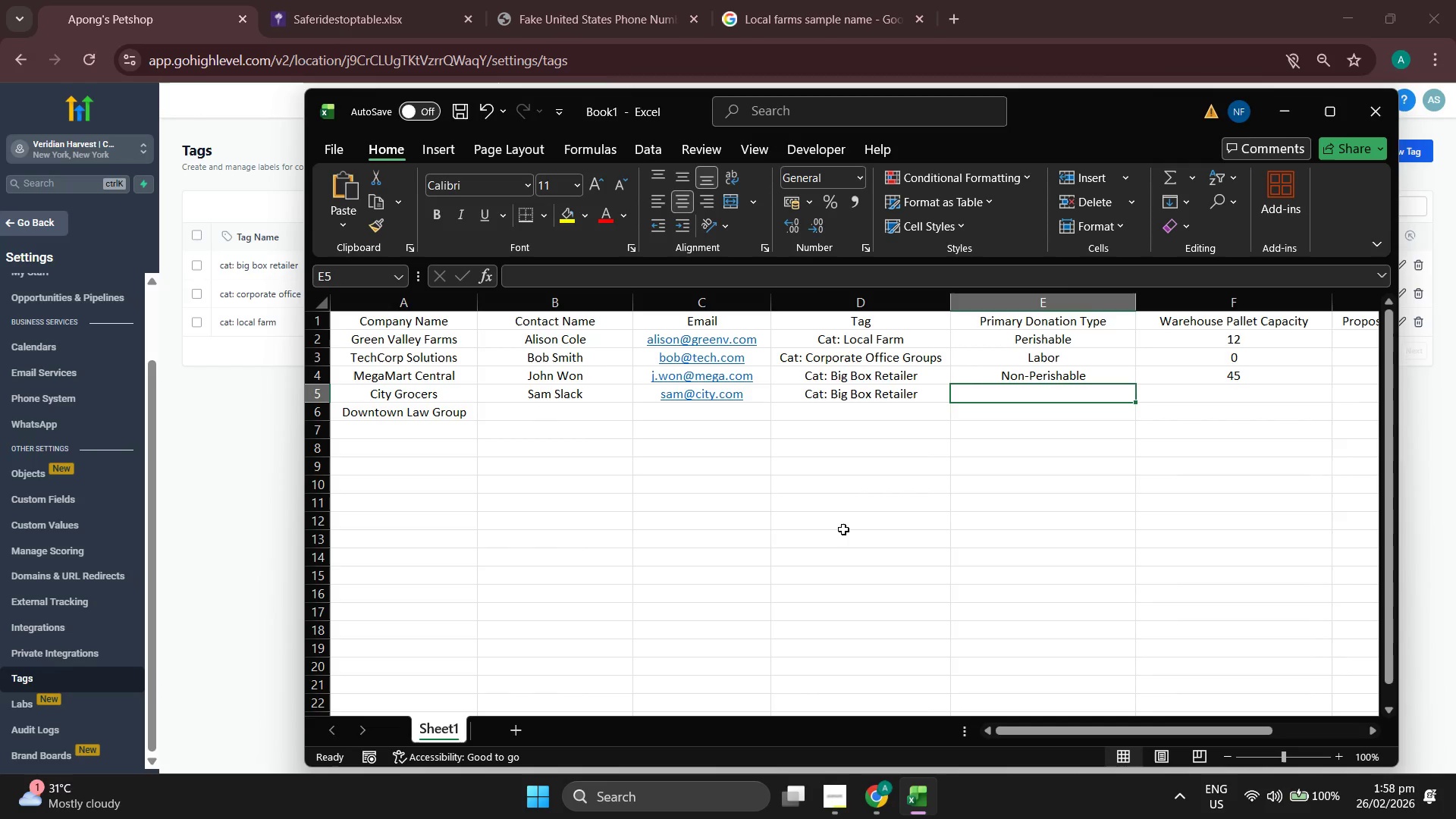 
type(Perisjh)
key(Backspace)
type(able)
 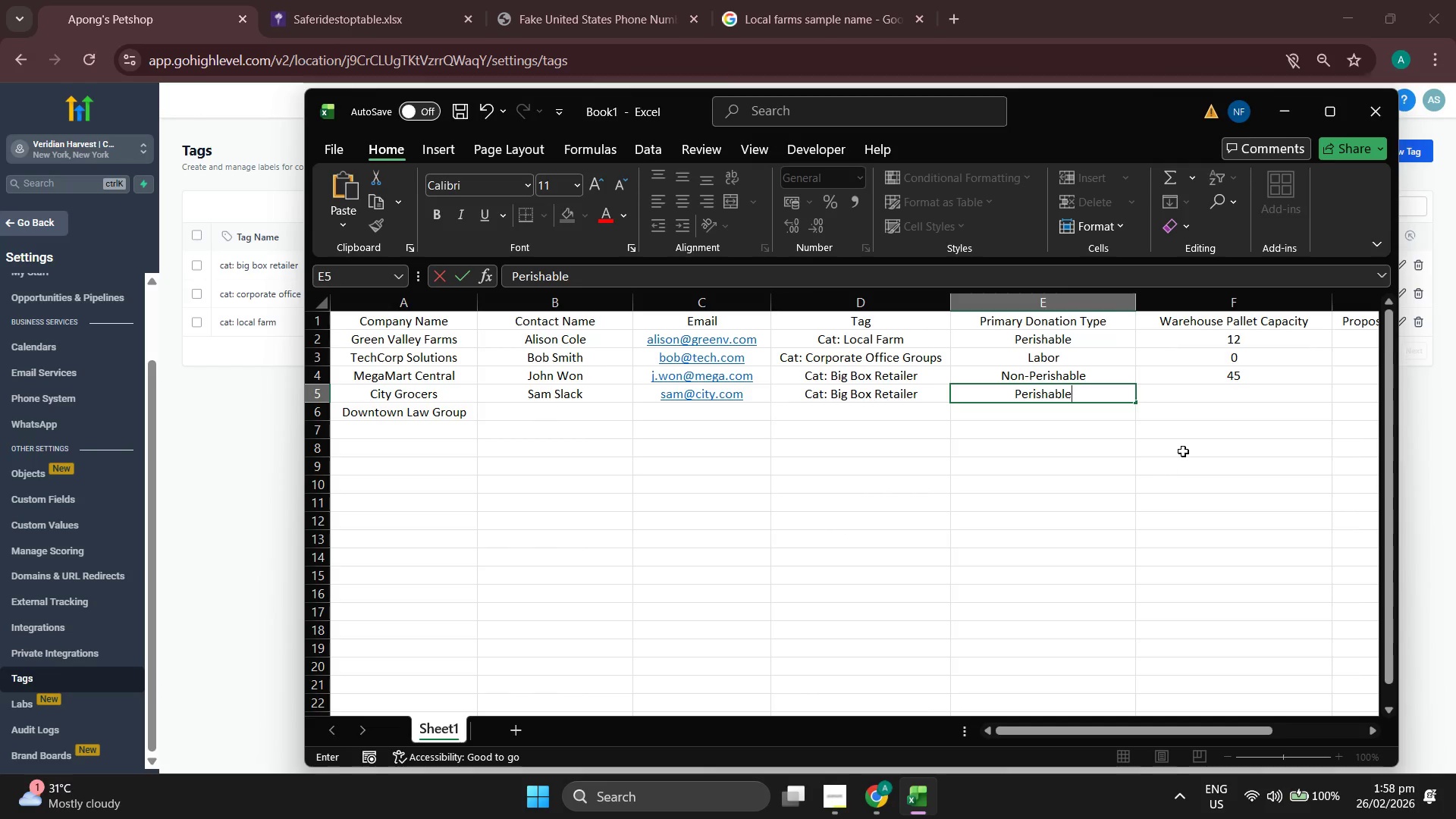 
left_click([1243, 399])
 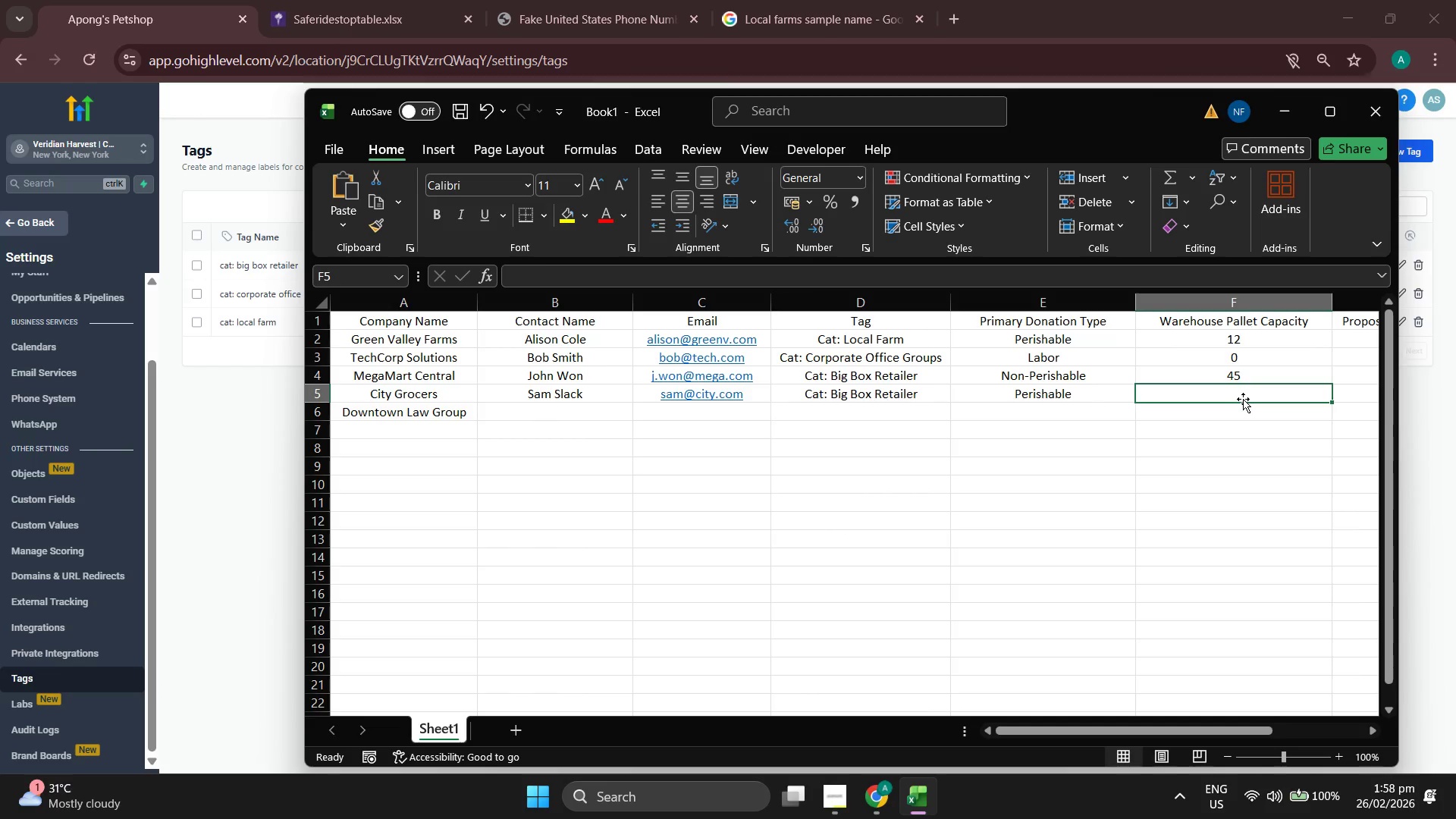 
type(9)
key(Backspace)
type(10)
key(Backspace)
key(Backspace)
 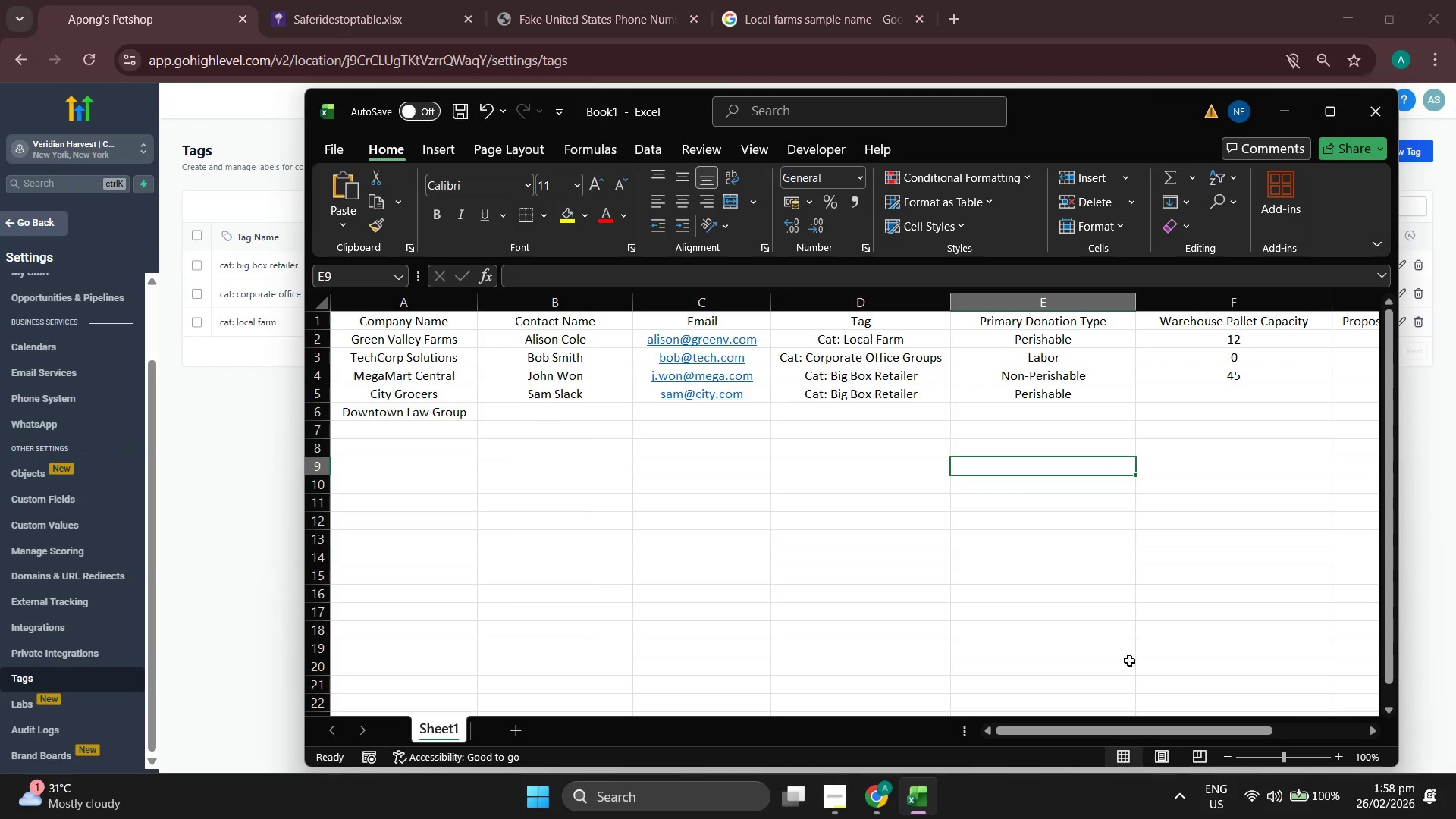 
left_click_drag(start_coordinate=[1126, 729], to_coordinate=[1168, 723])
 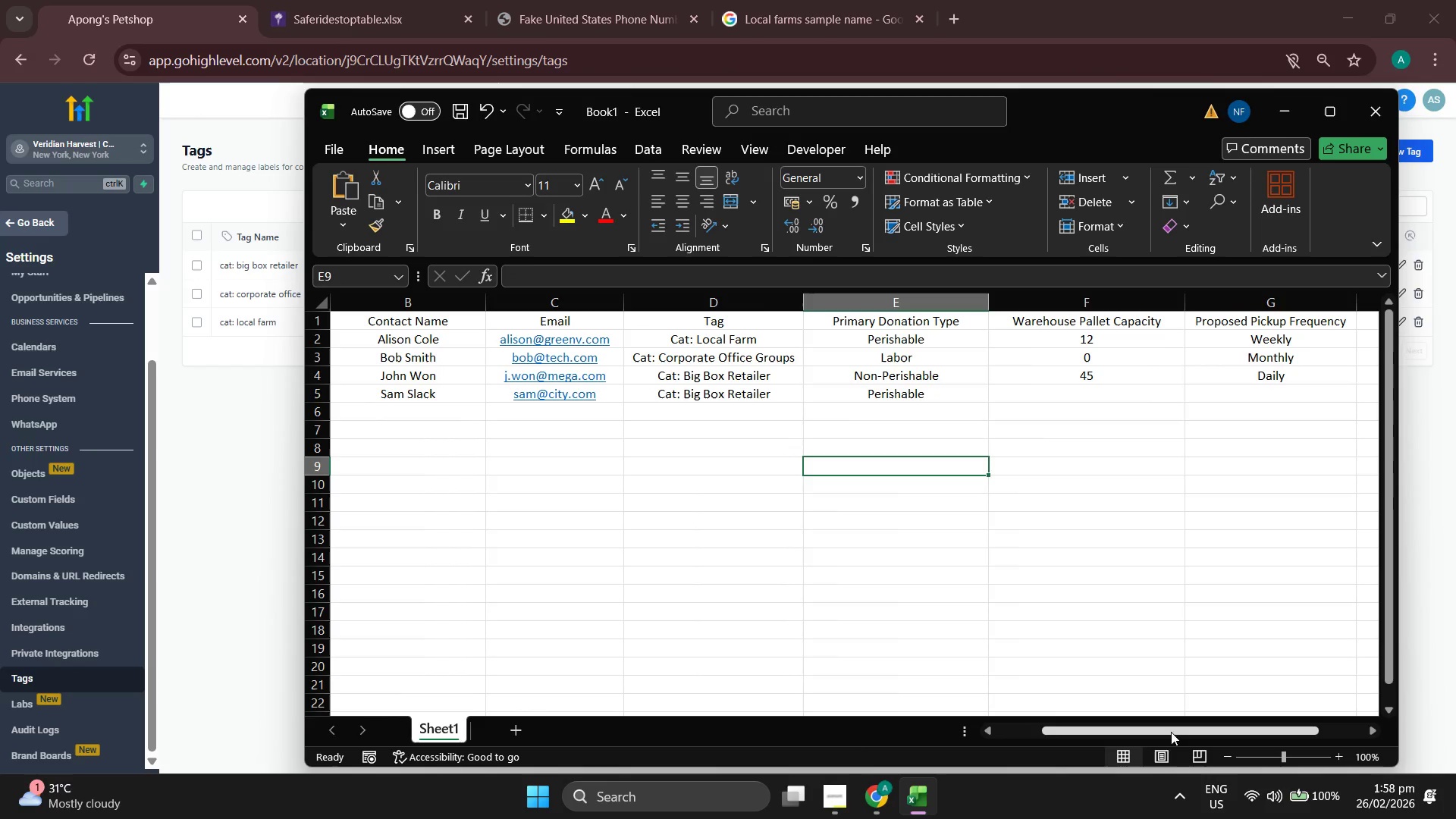 
left_click_drag(start_coordinate=[1171, 729], to_coordinate=[1188, 729])
 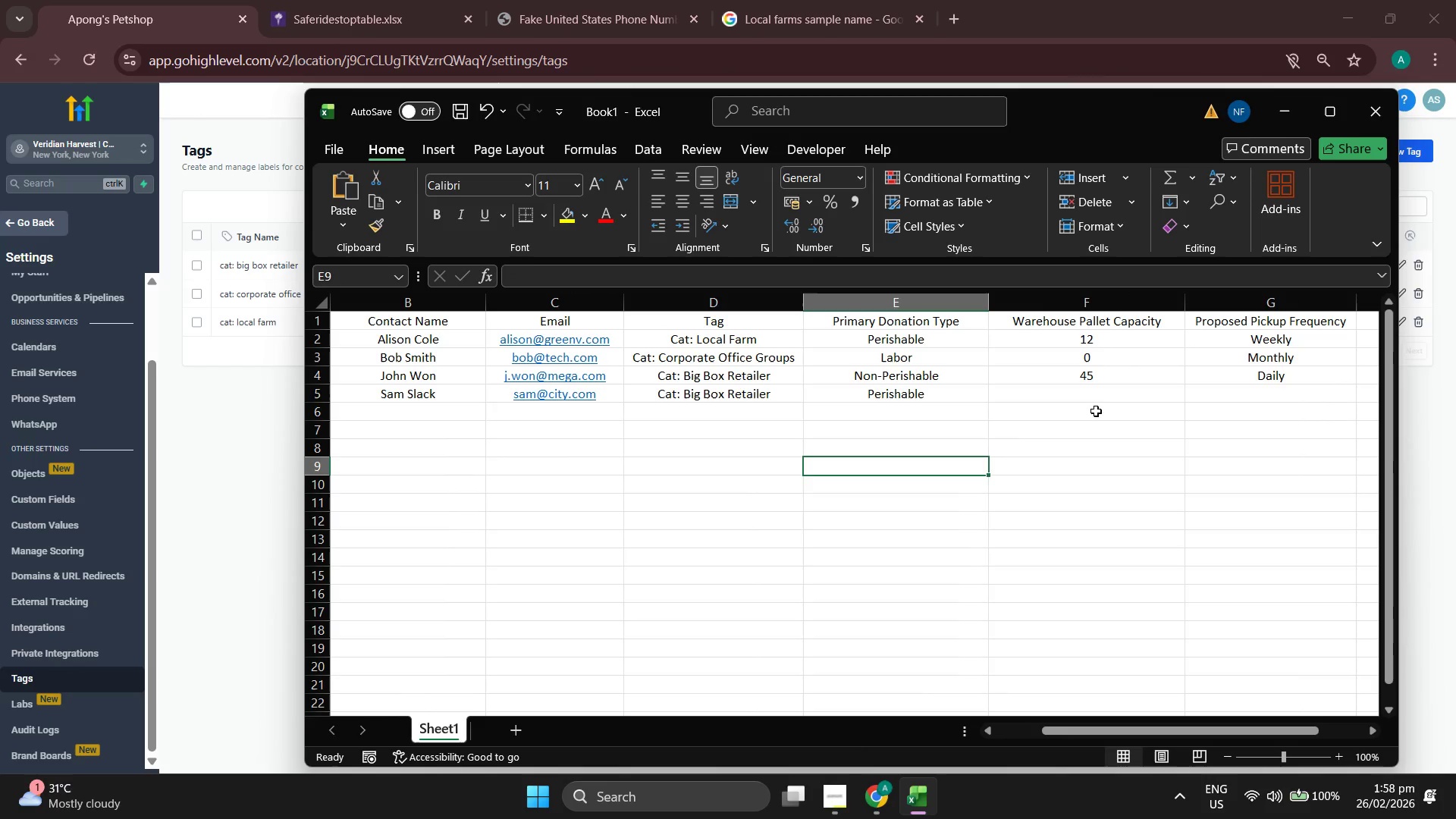 
left_click([1103, 397])
 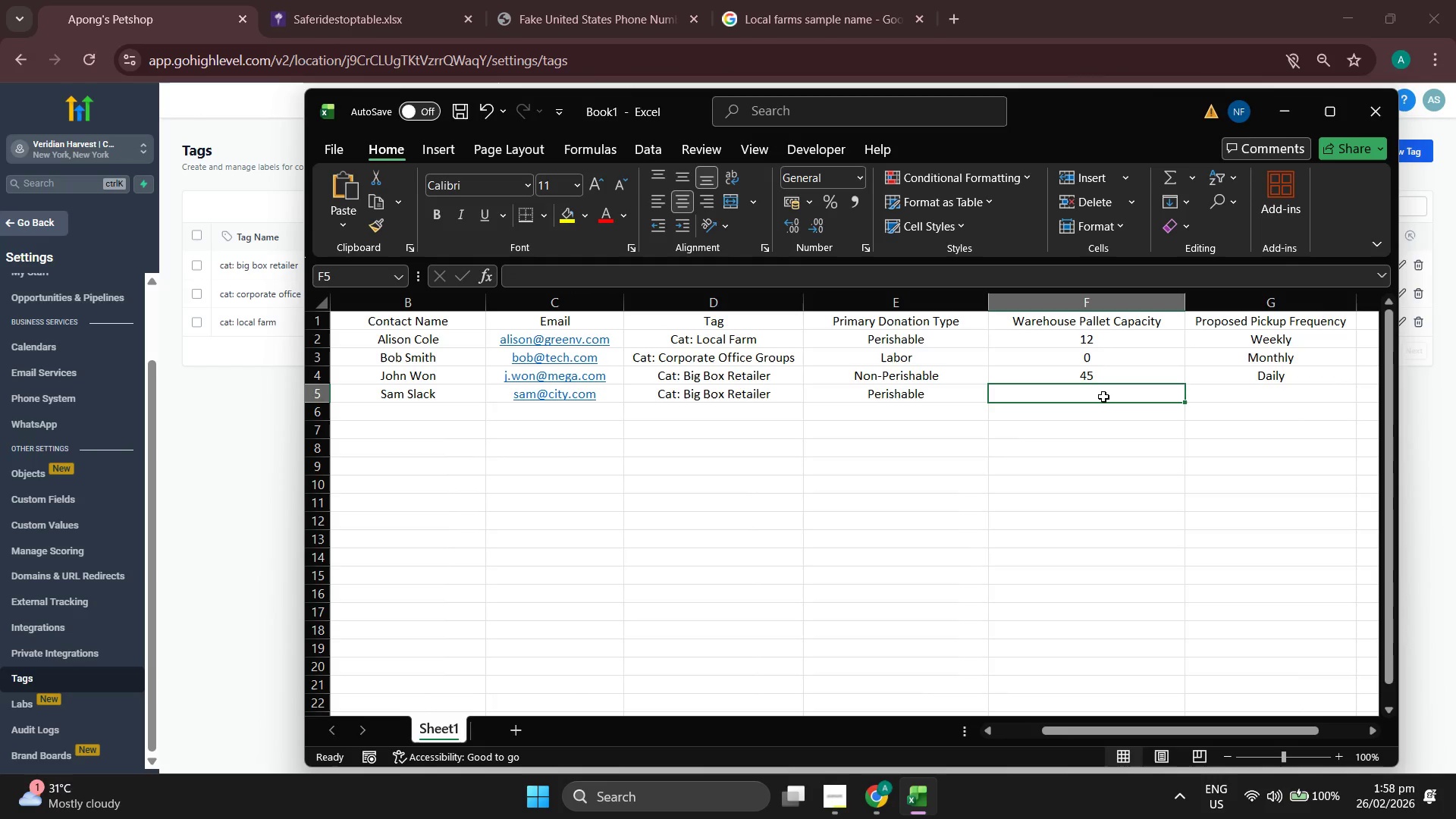 
key(8)
 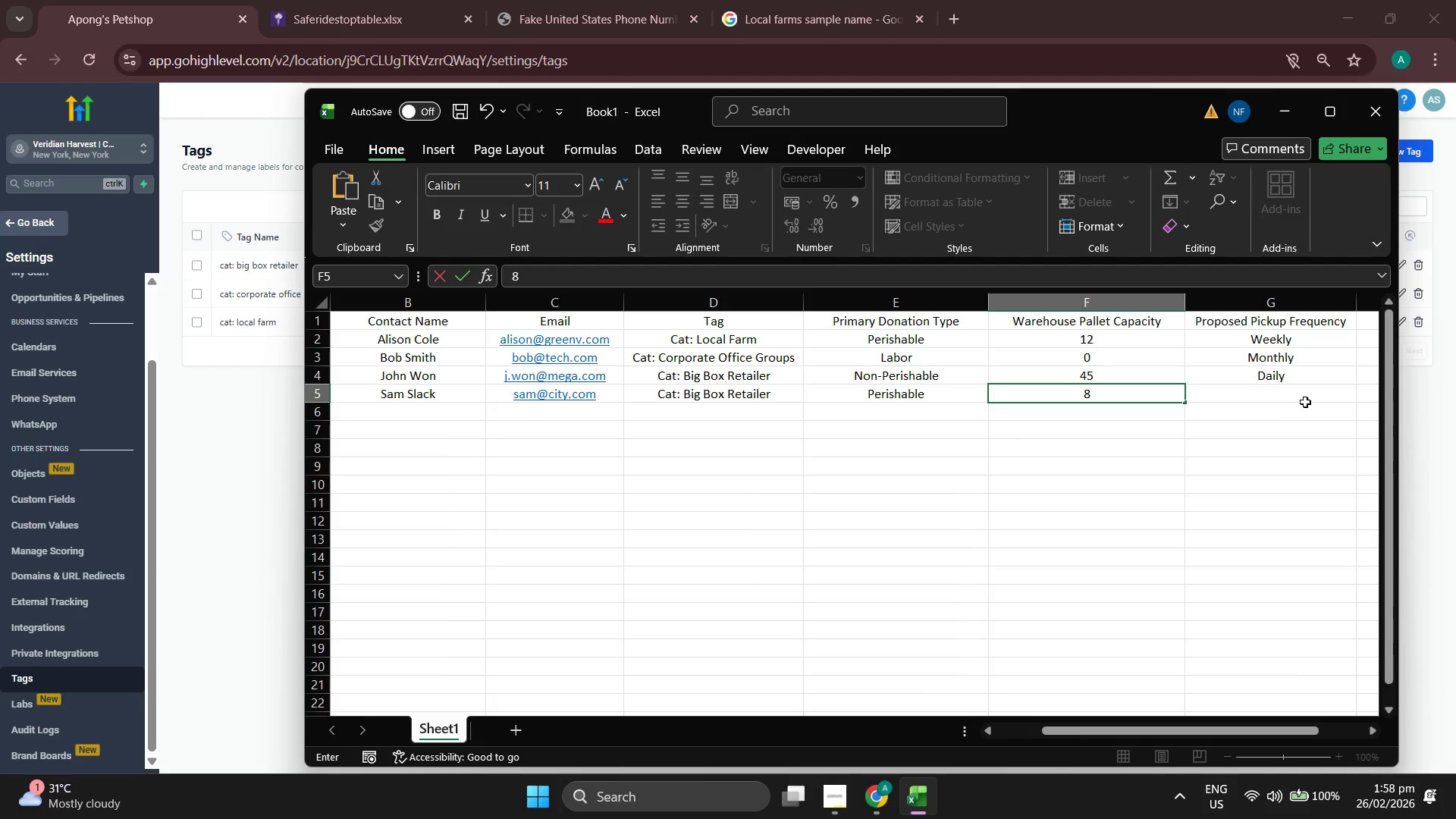 
left_click([1300, 398])
 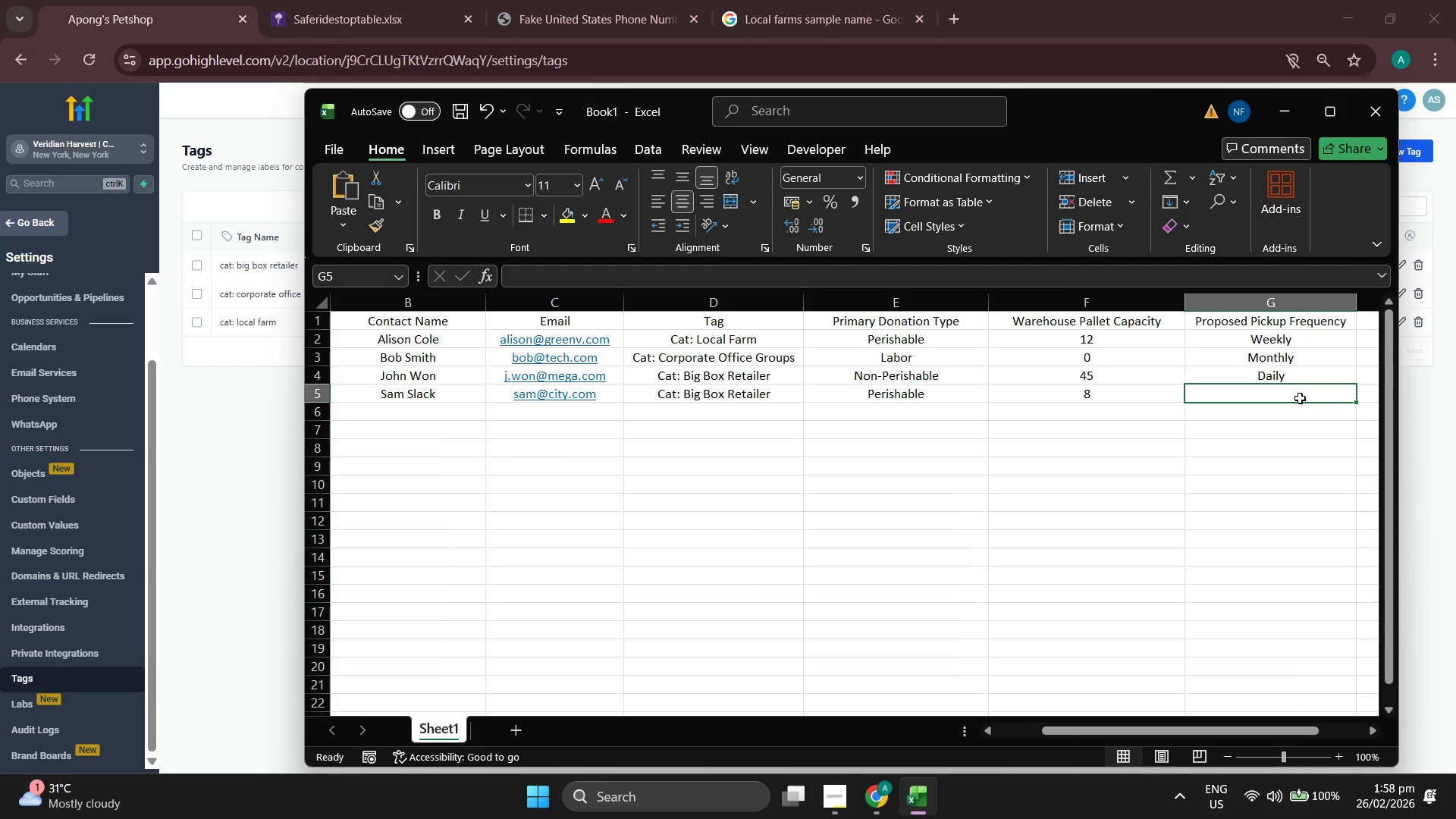 
key(CapsLock)
 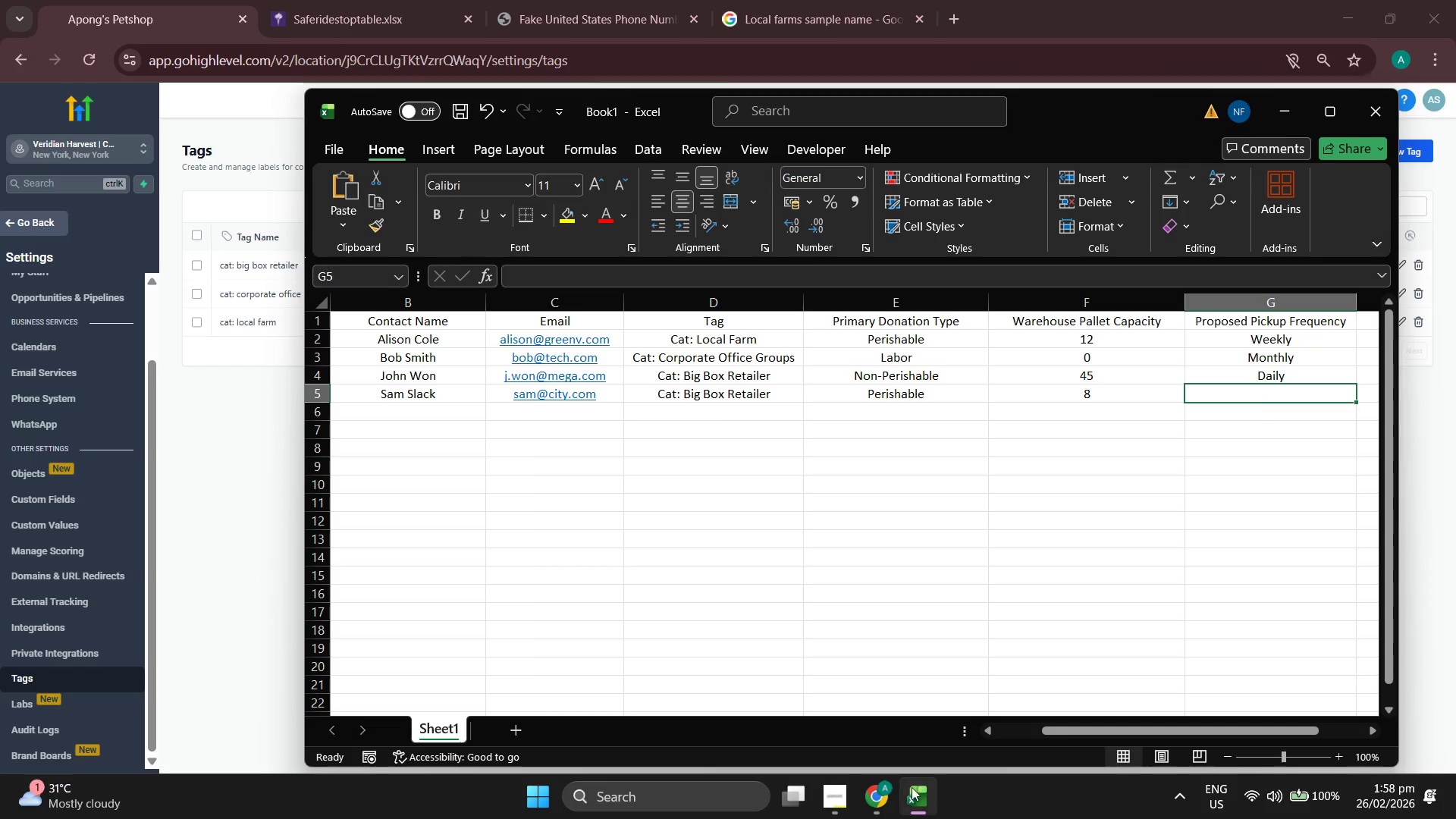 
left_click([843, 801])